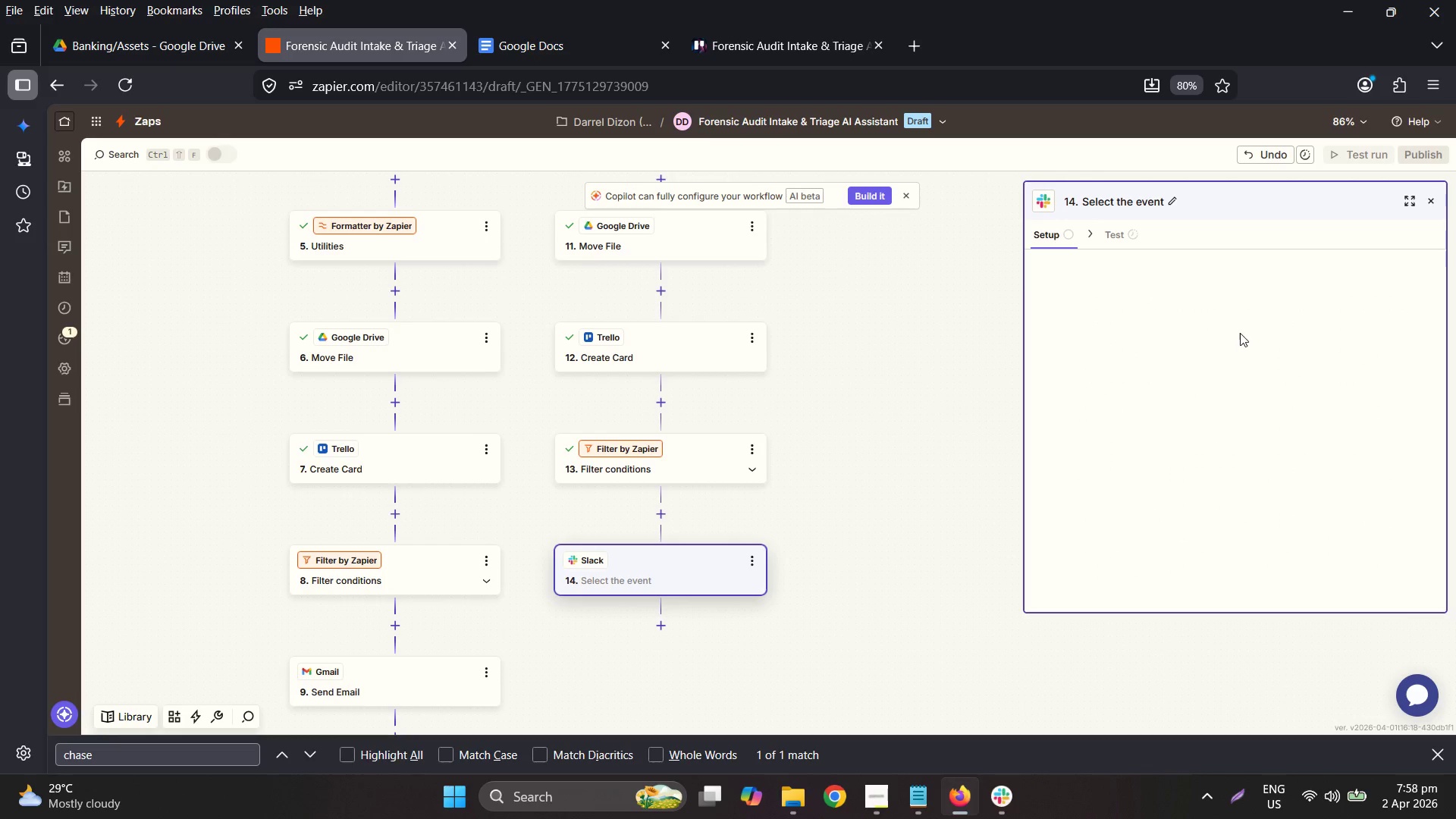 
wait(7.5)
 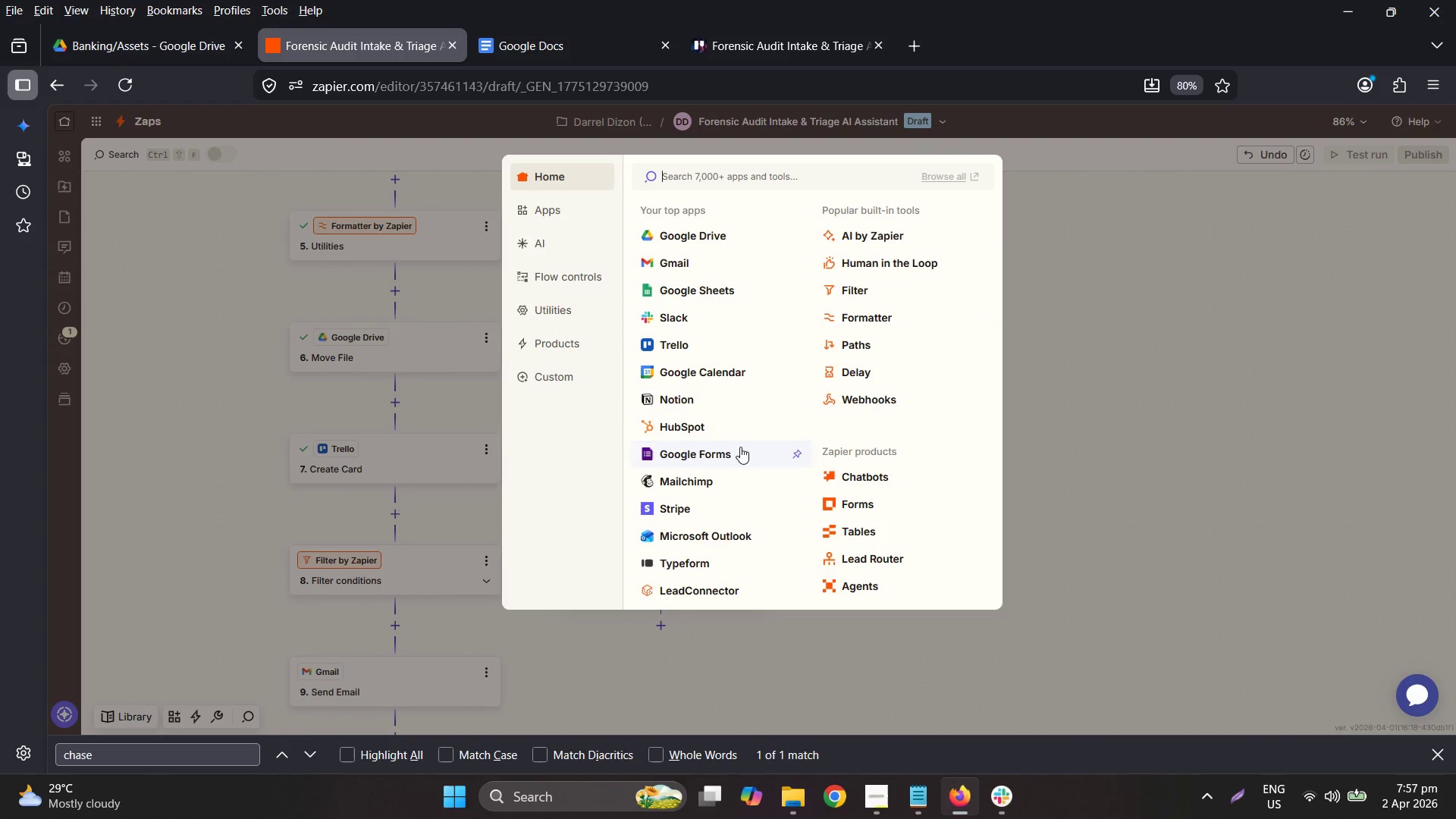 
scroll: coordinate [897, 523], scroll_direction: down, amount: 13.0
 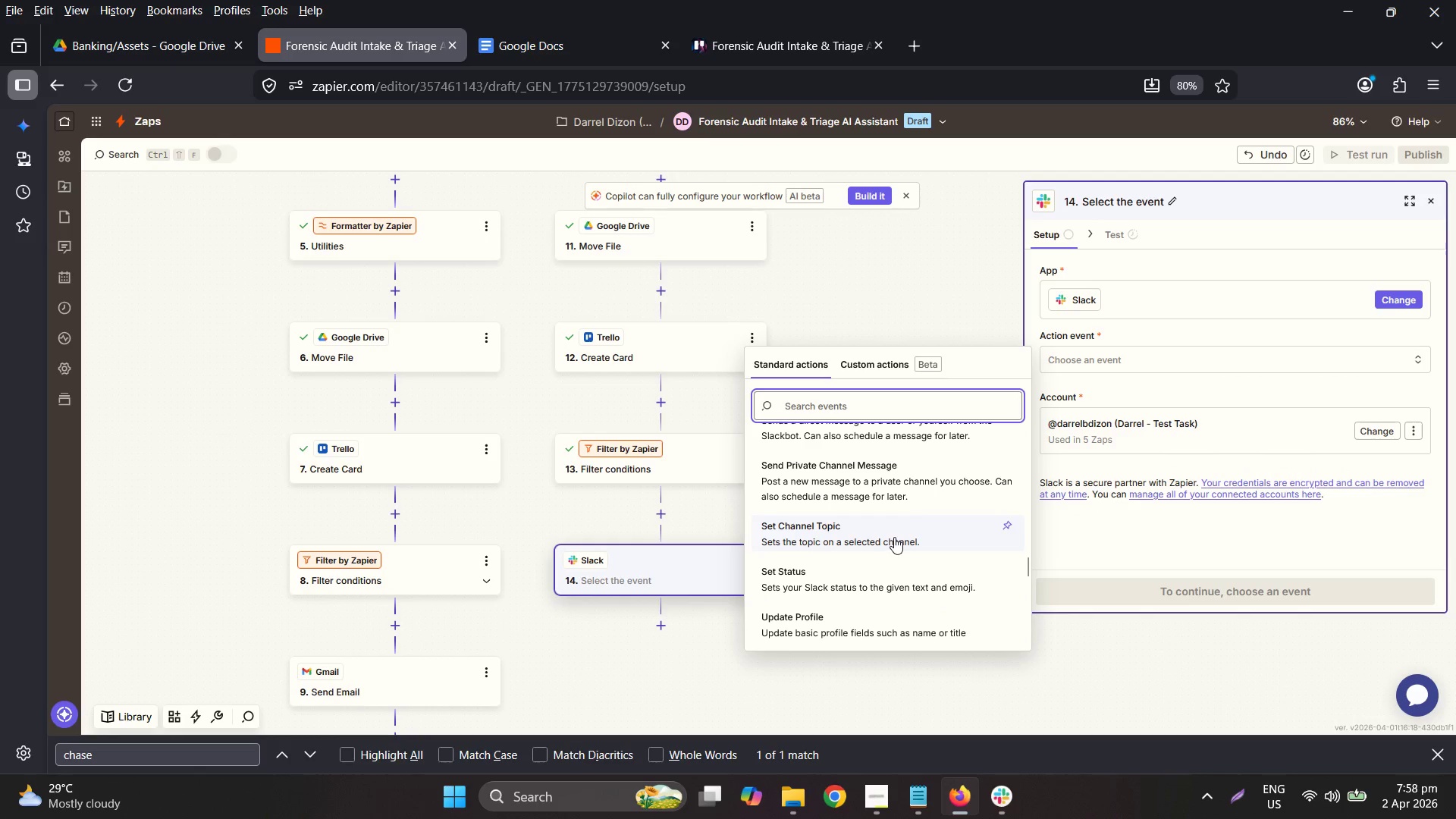 
scroll: coordinate [894, 537], scroll_direction: up, amount: 1.0
 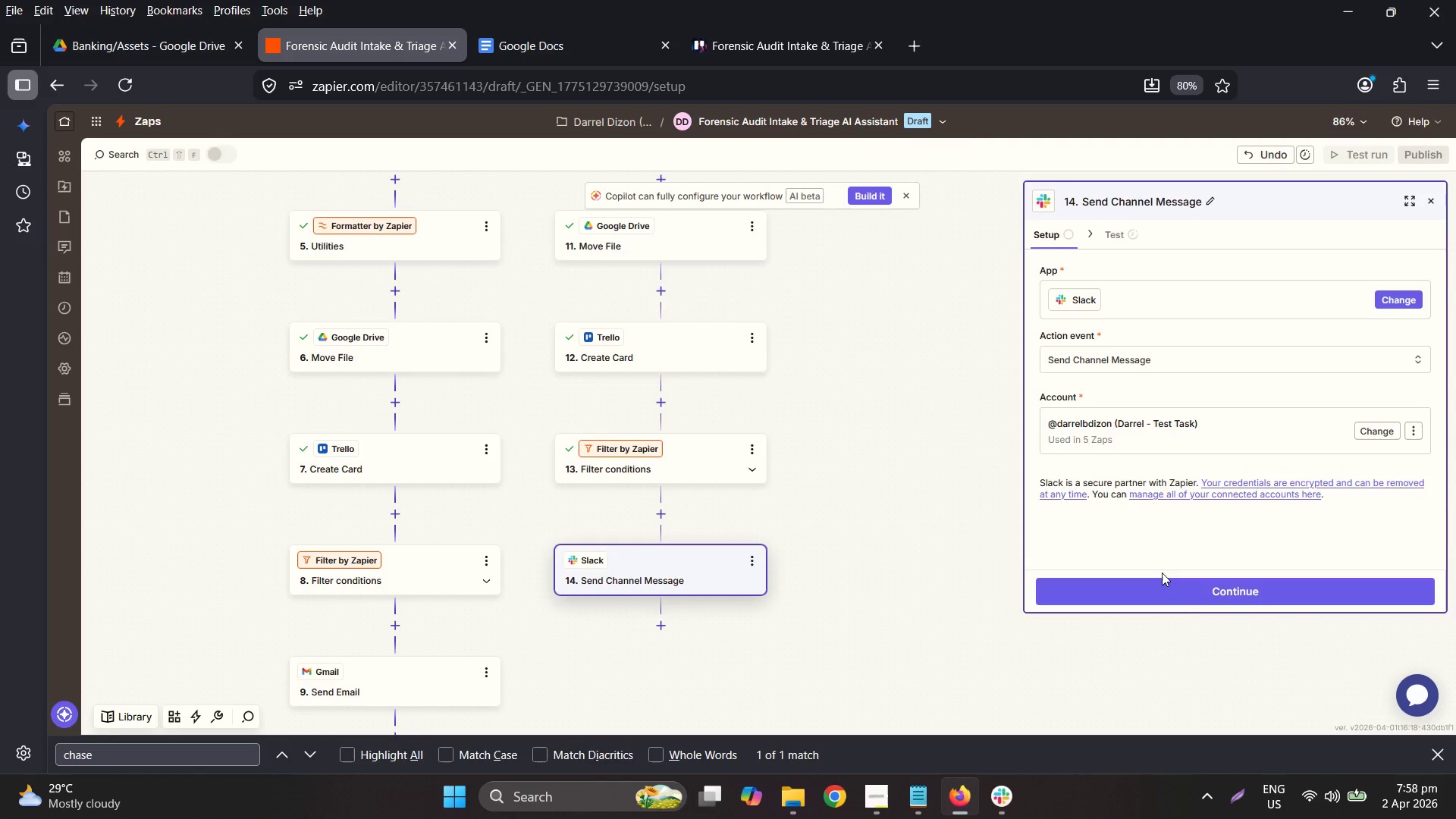 
left_click([1200, 588])
 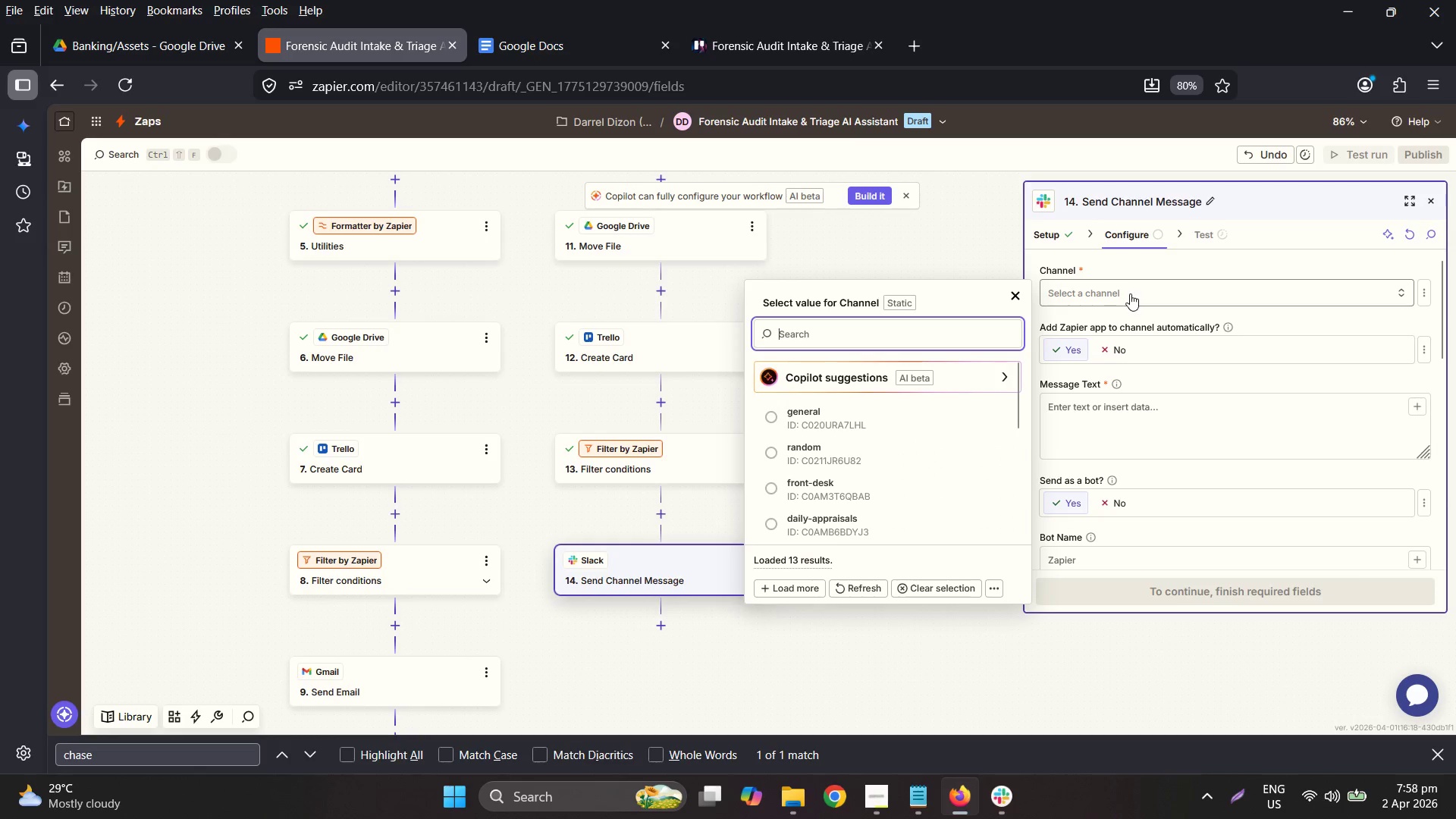 
scroll: coordinate [902, 474], scroll_direction: down, amount: 11.0
 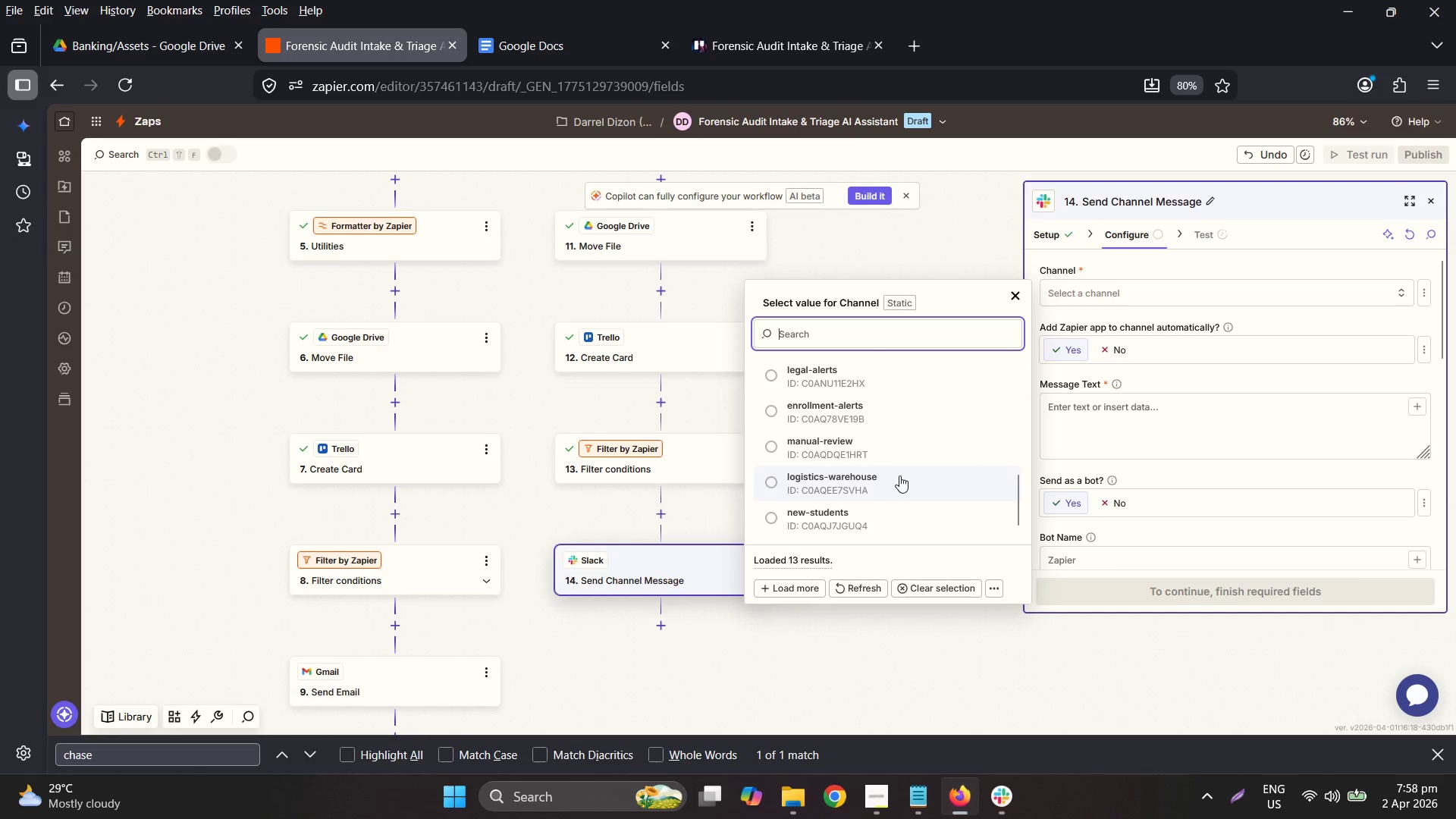 
scroll: coordinate [946, 485], scroll_direction: up, amount: 2.0
 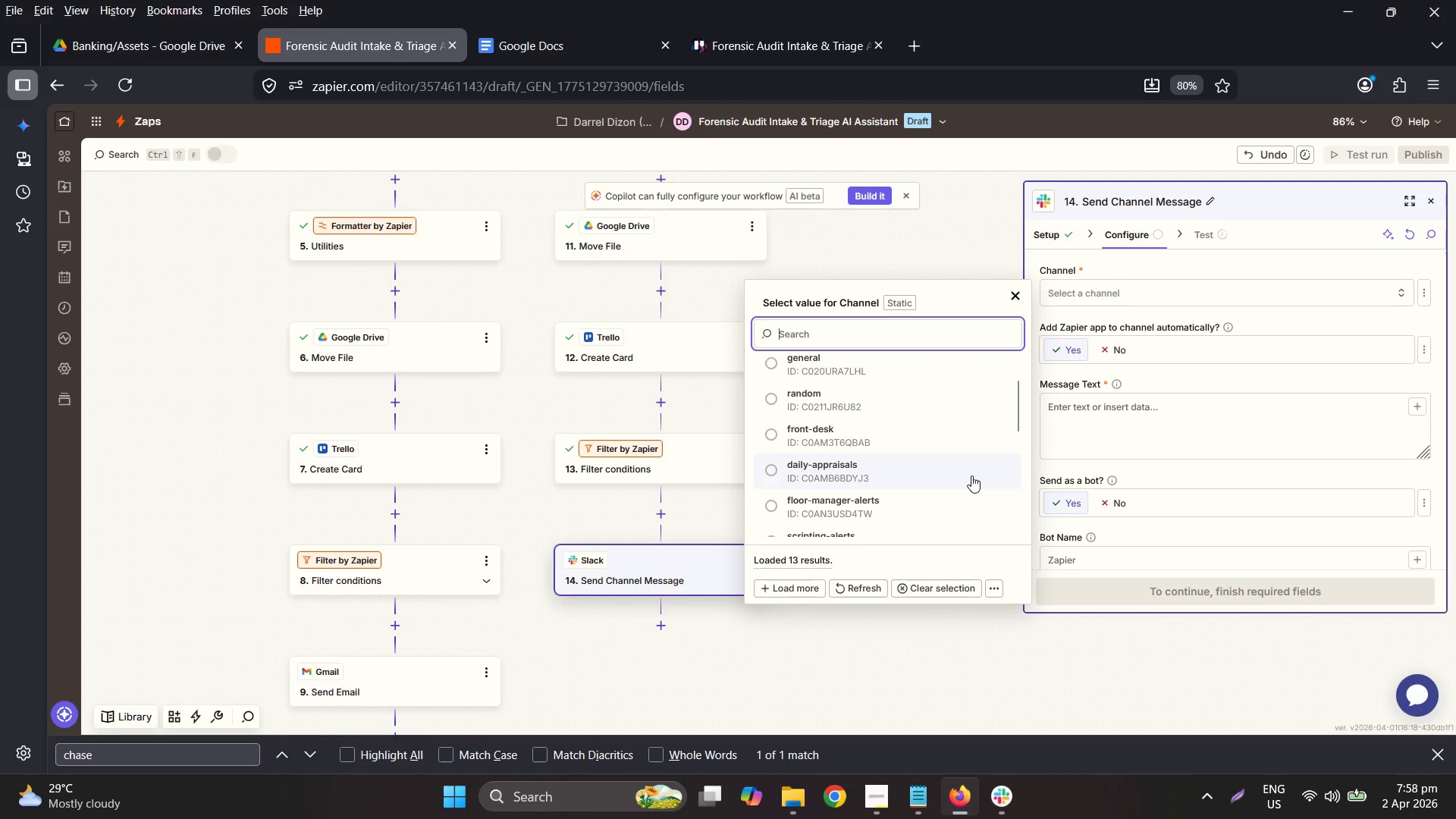 
type(lega)
 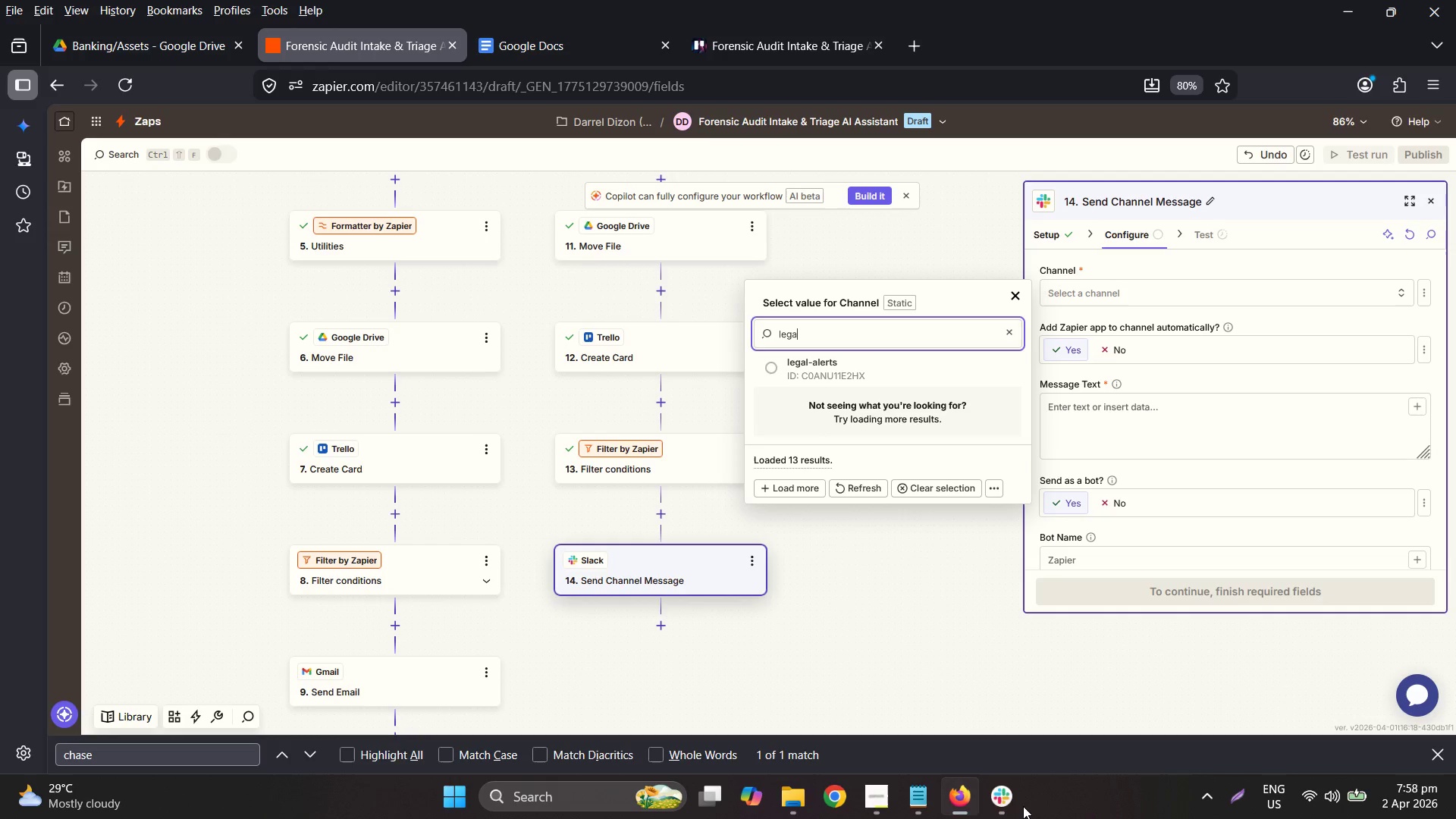 
double_click([1014, 812])
 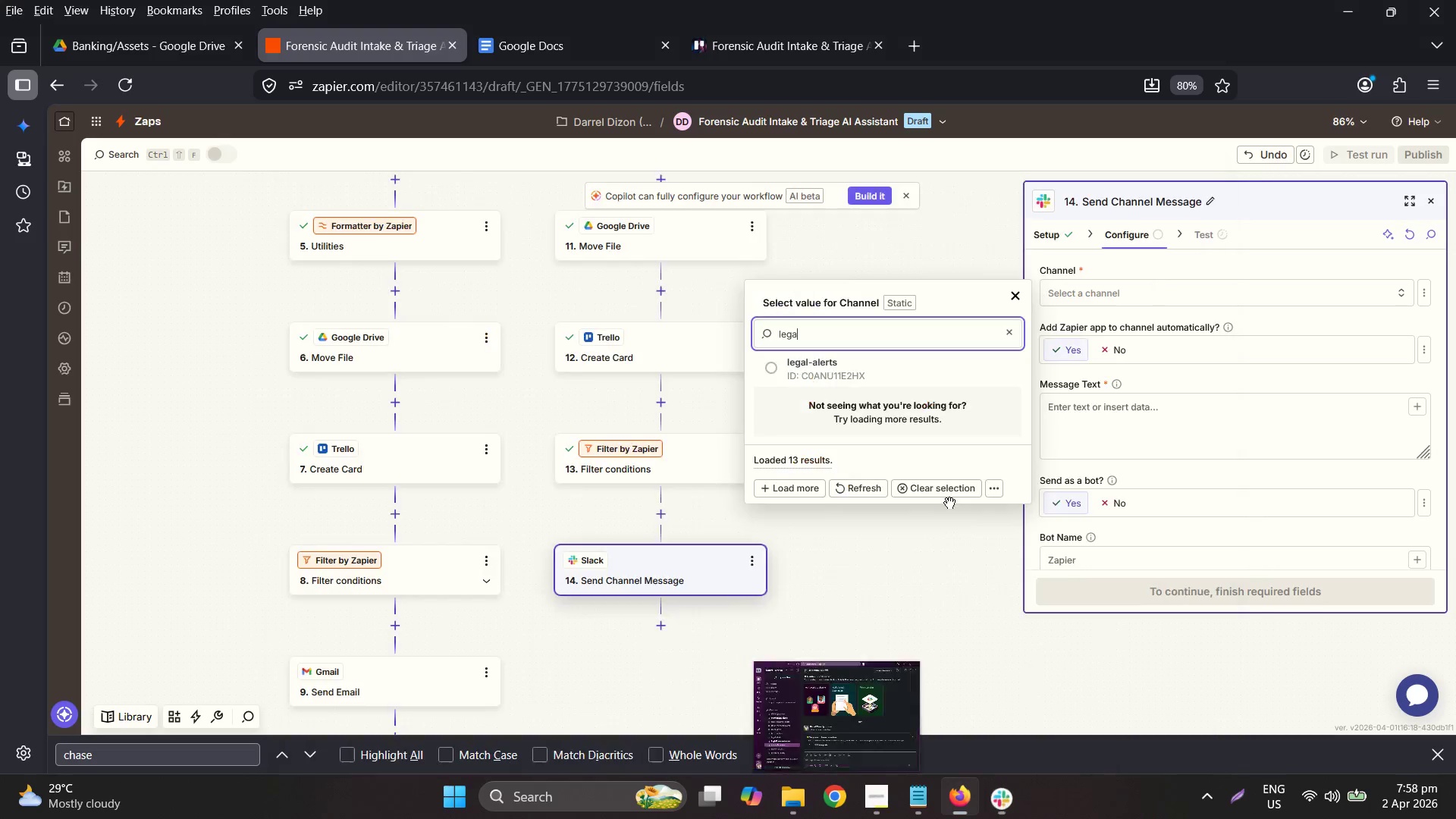 
key(Control+ControlLeft)
 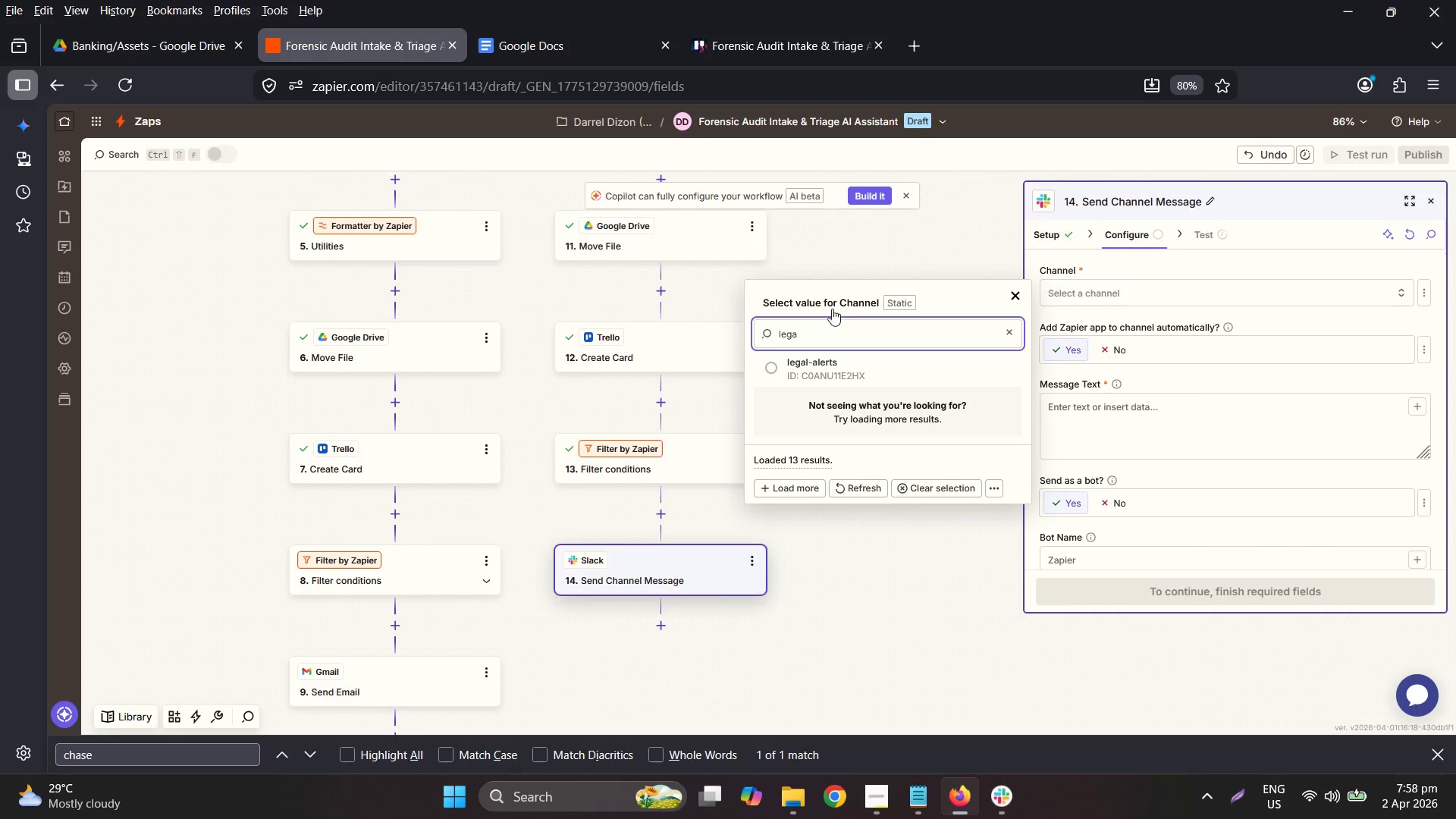 
key(Control+A)
 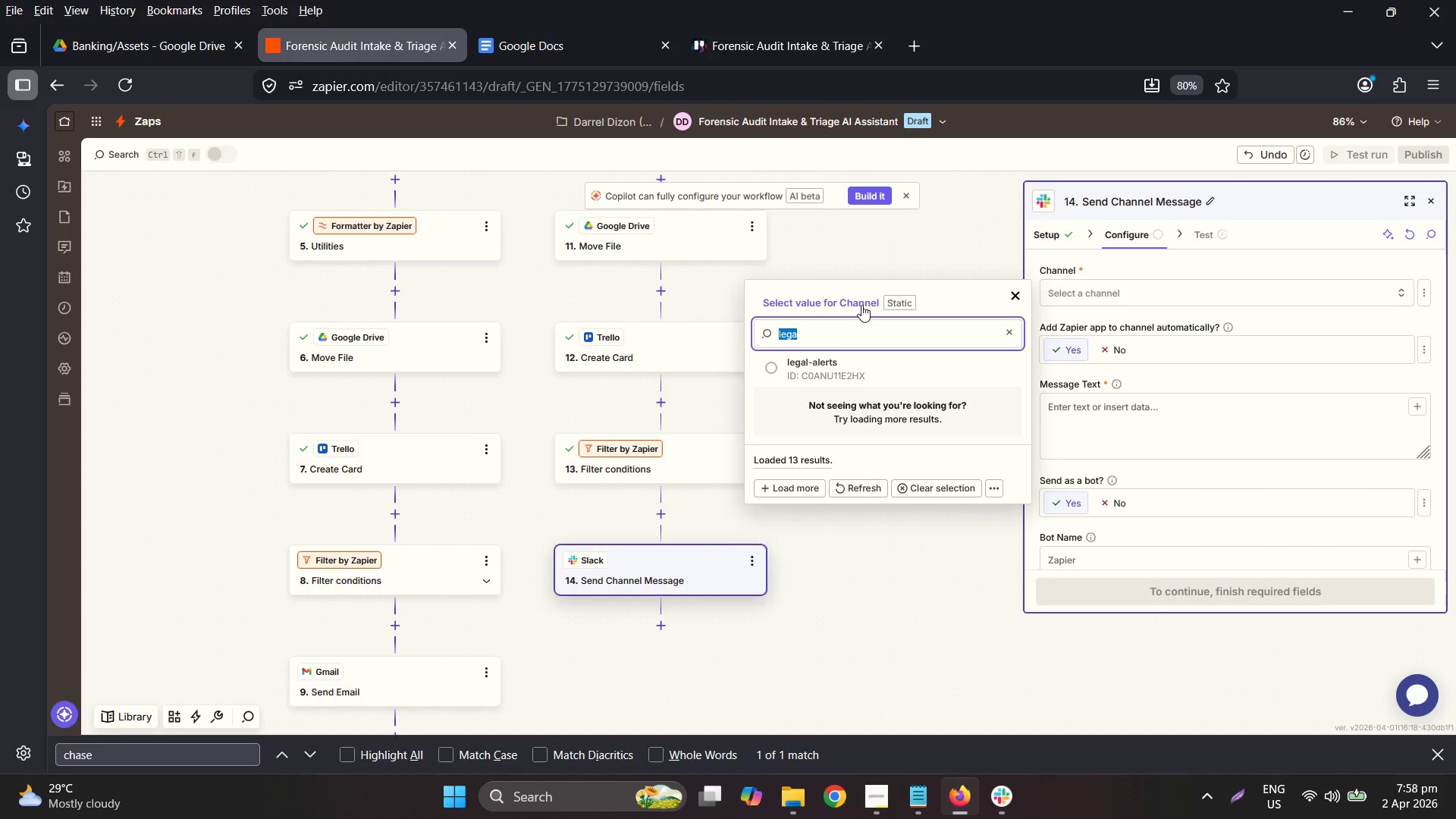 
type(manua)
 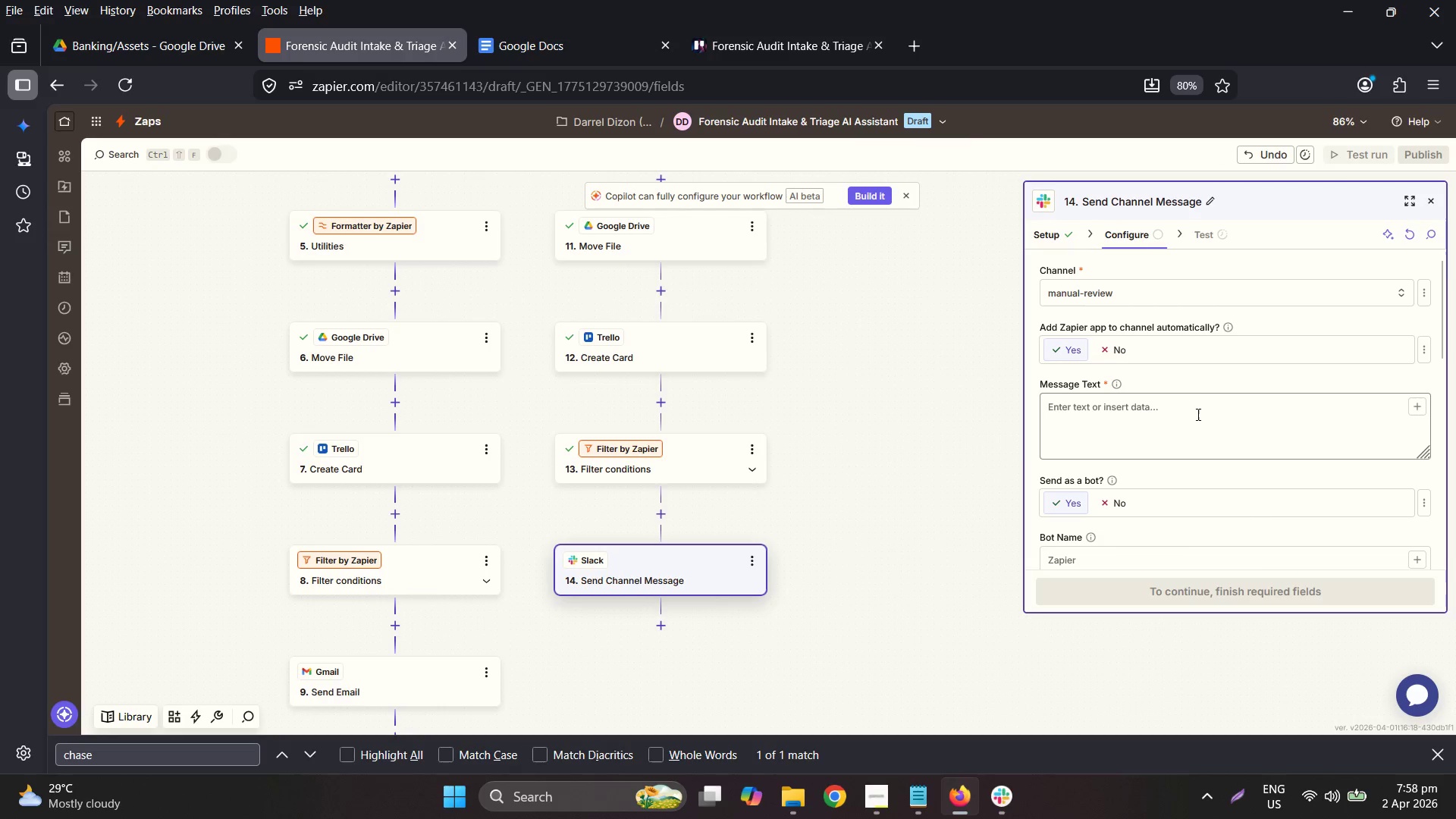 
left_click([1198, 415])
 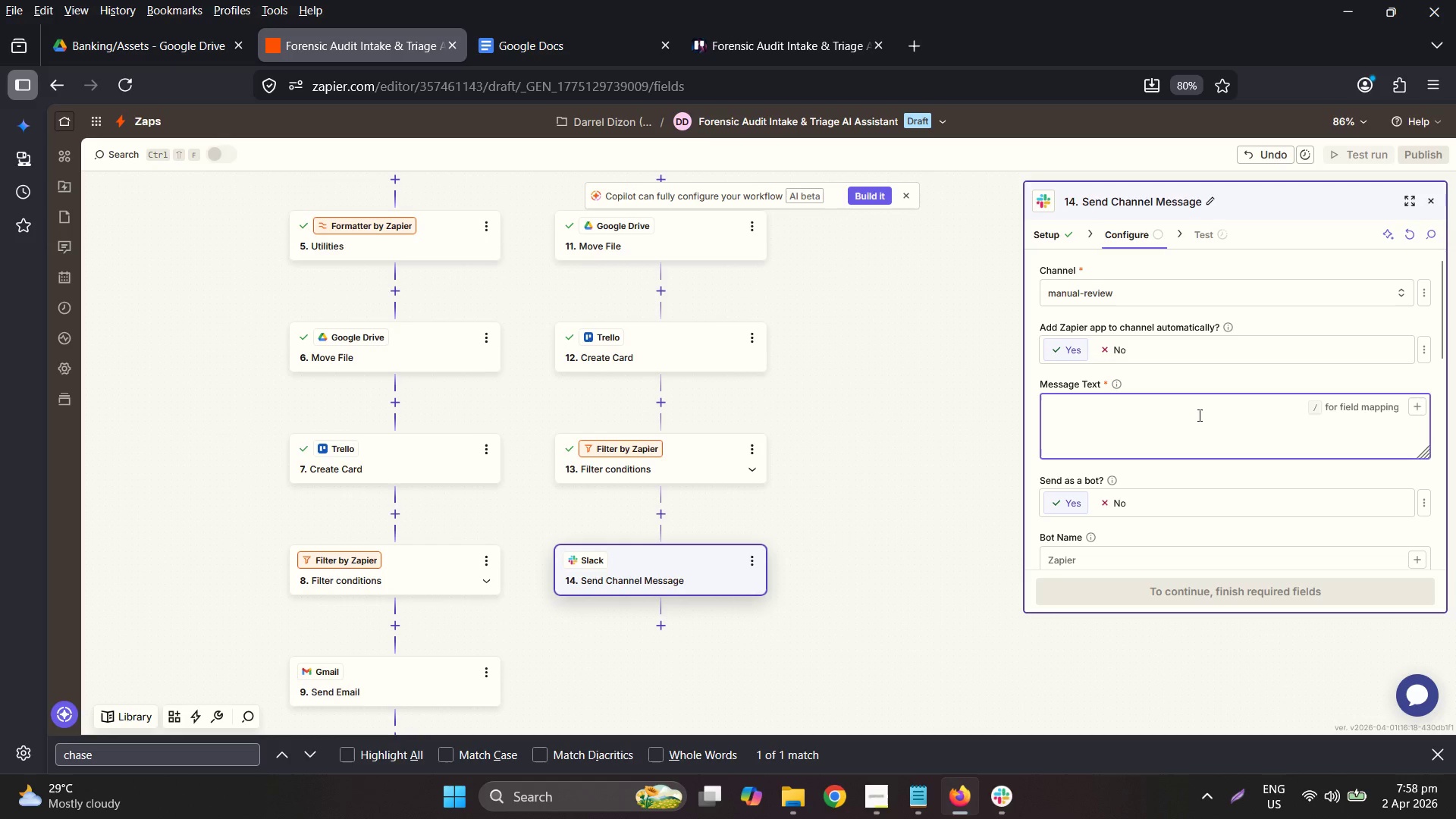 
type(Manual Reivew)
key(Backspace)
key(Backspace)
key(Backspace)
key(Backspace)
type(view Required)
 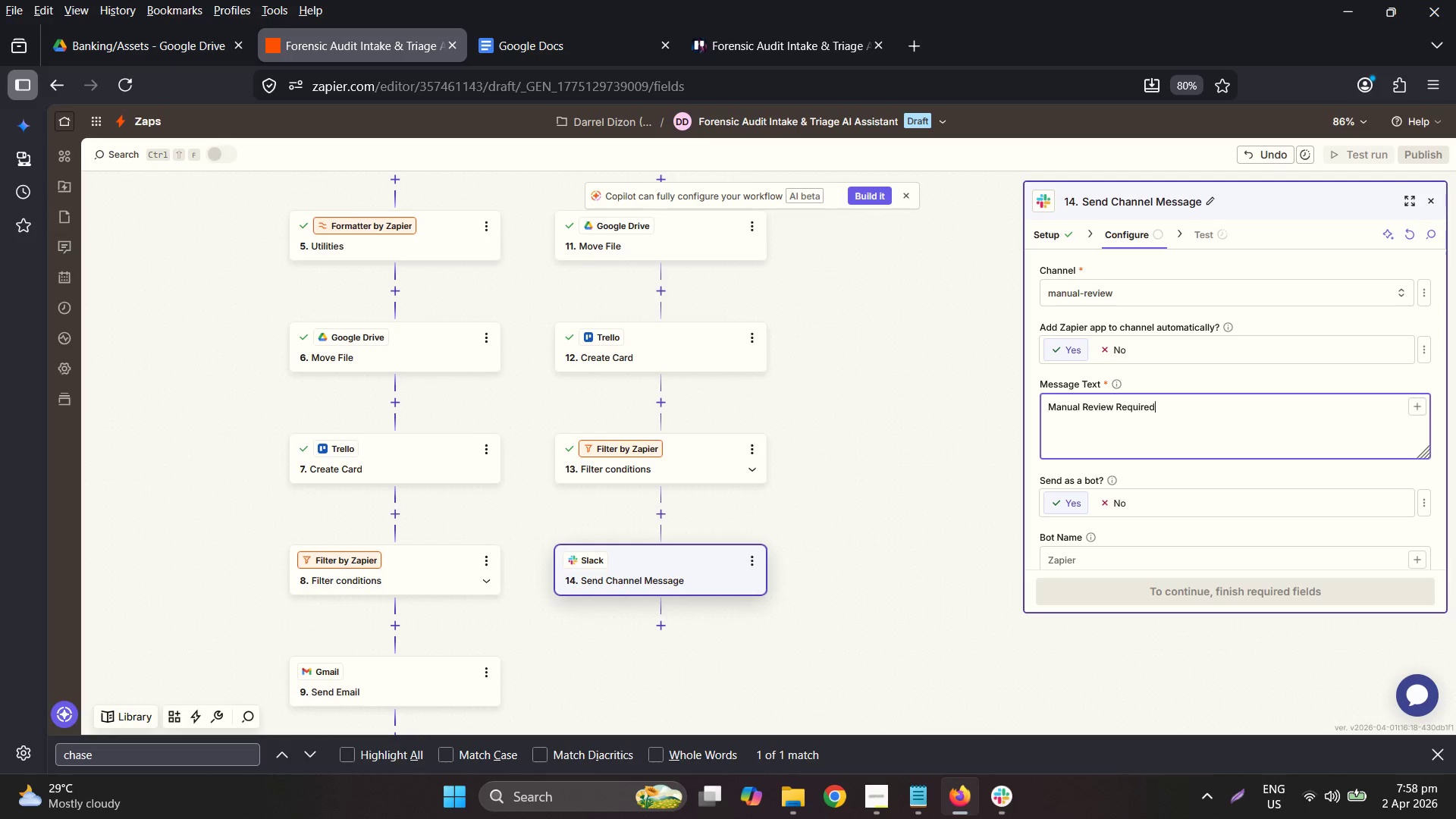 
key(Enter)
 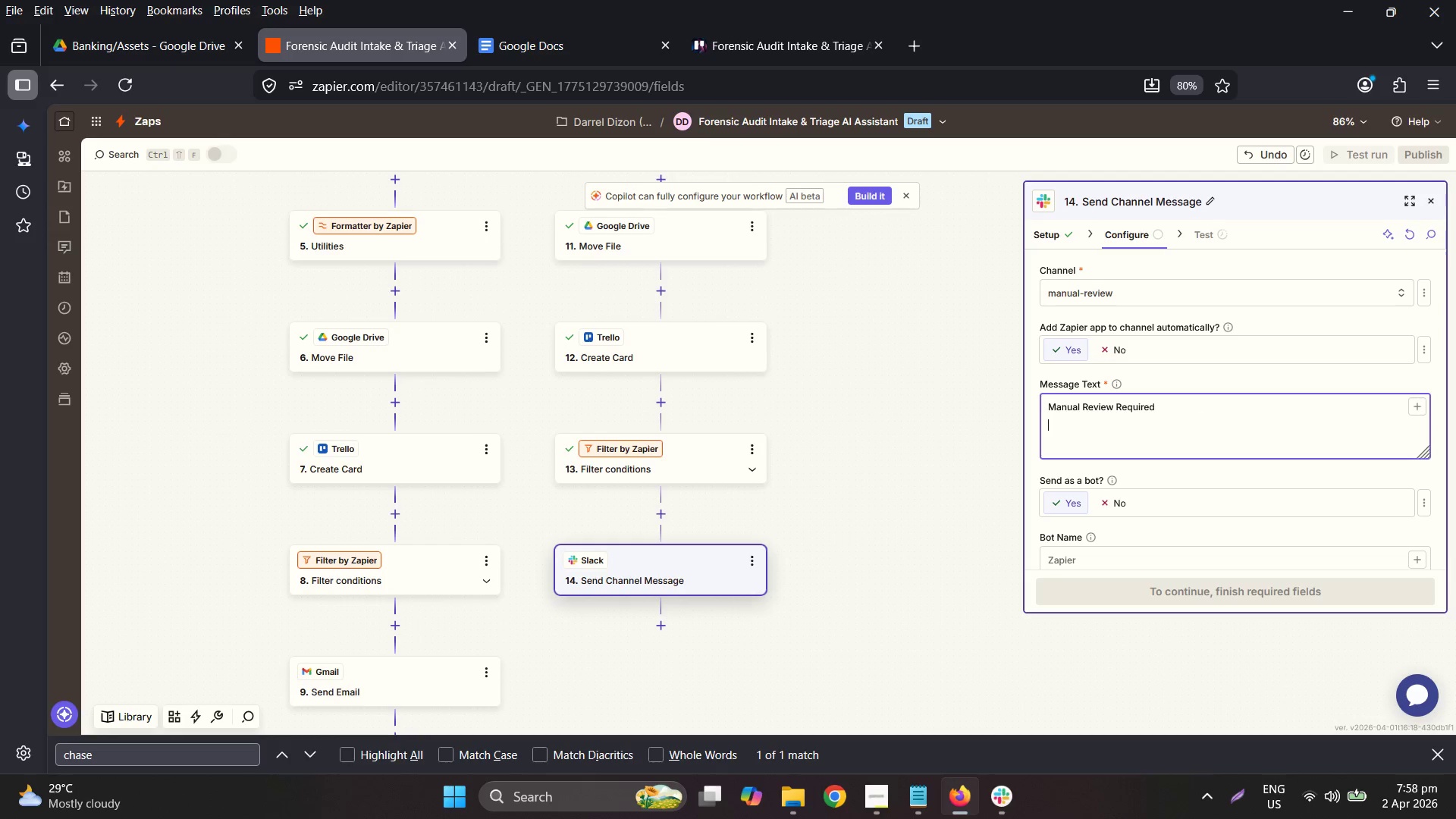 
type(File: )
 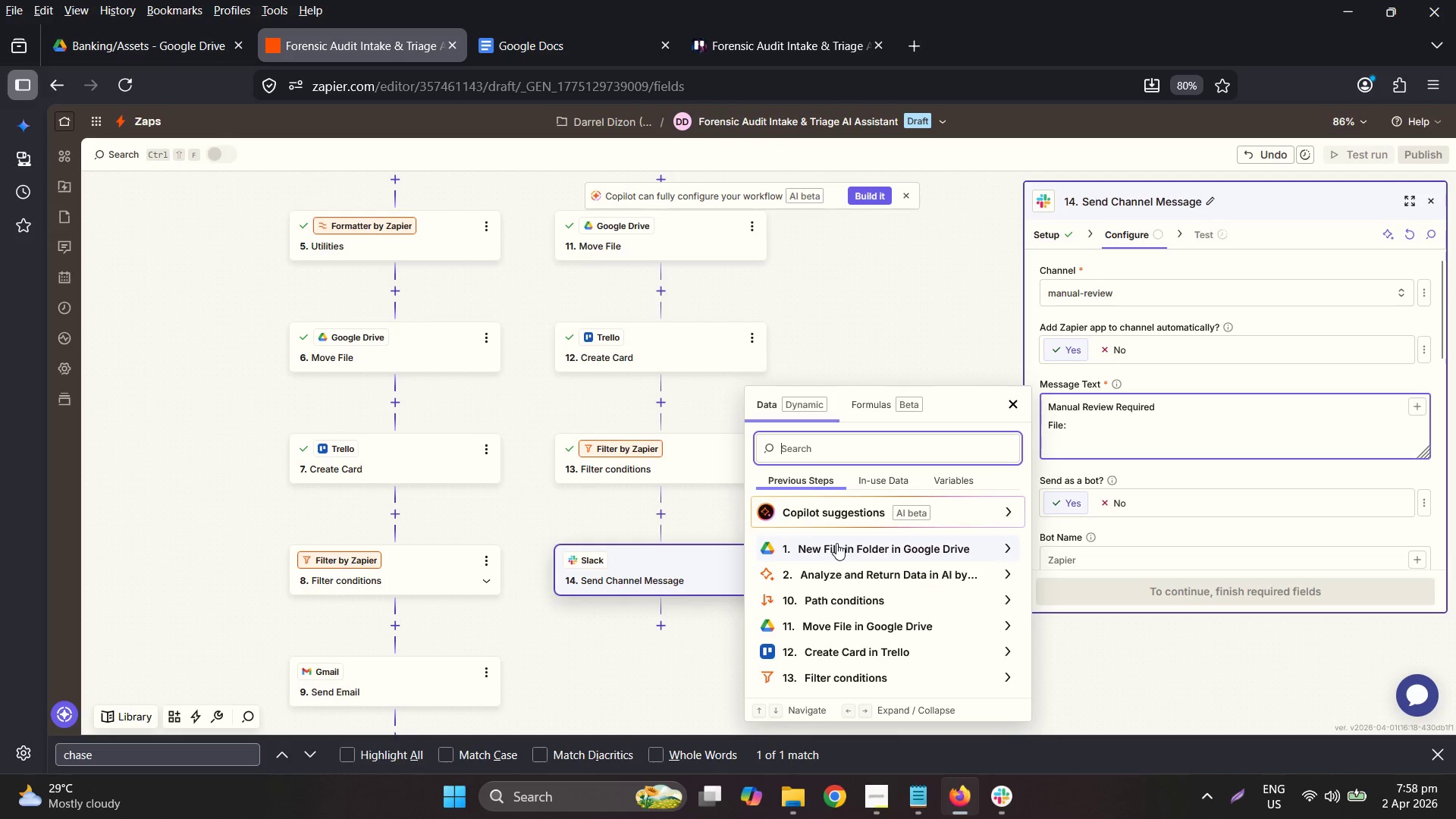 
left_click([864, 623])
 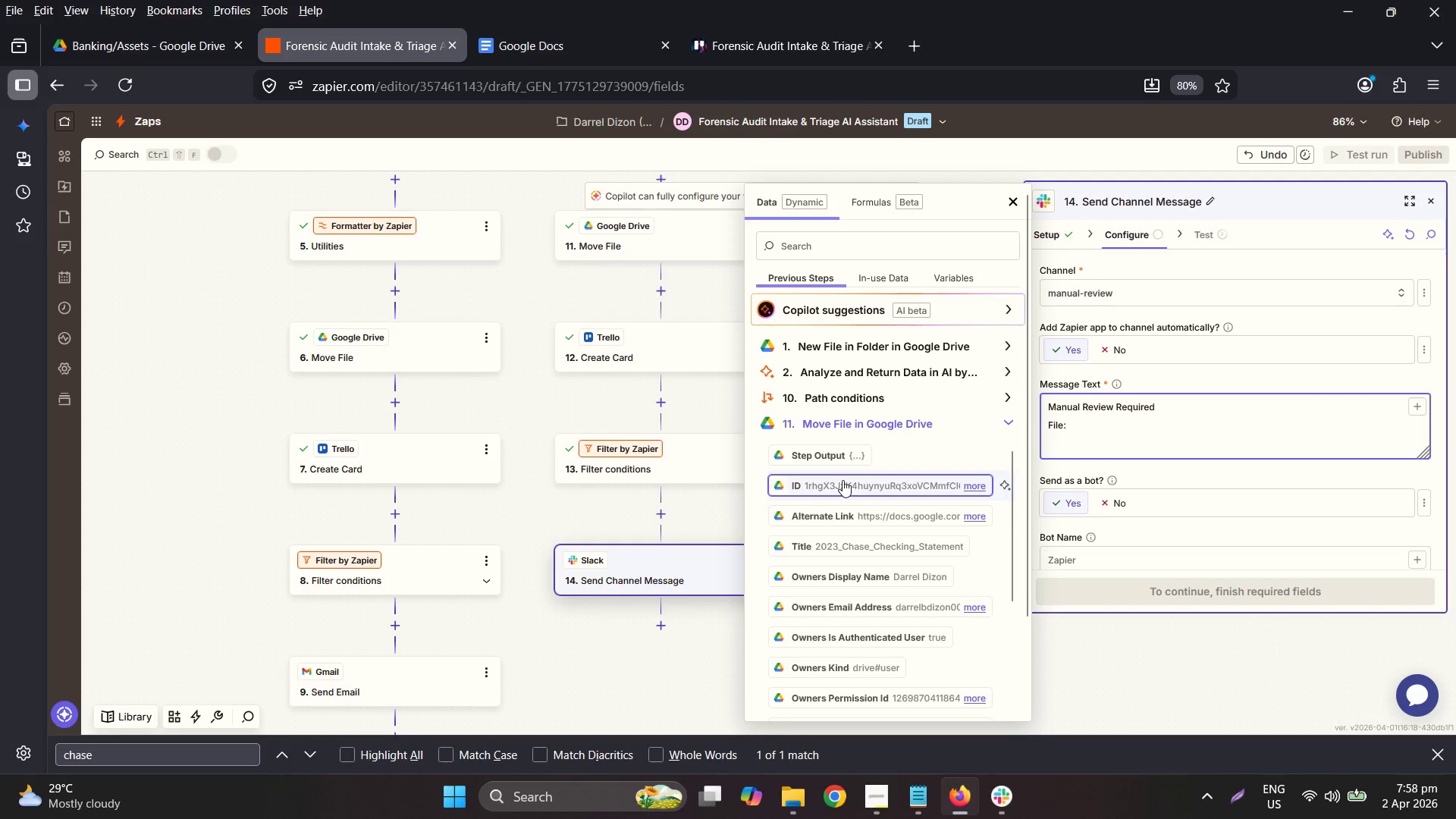 
left_click([846, 550])
 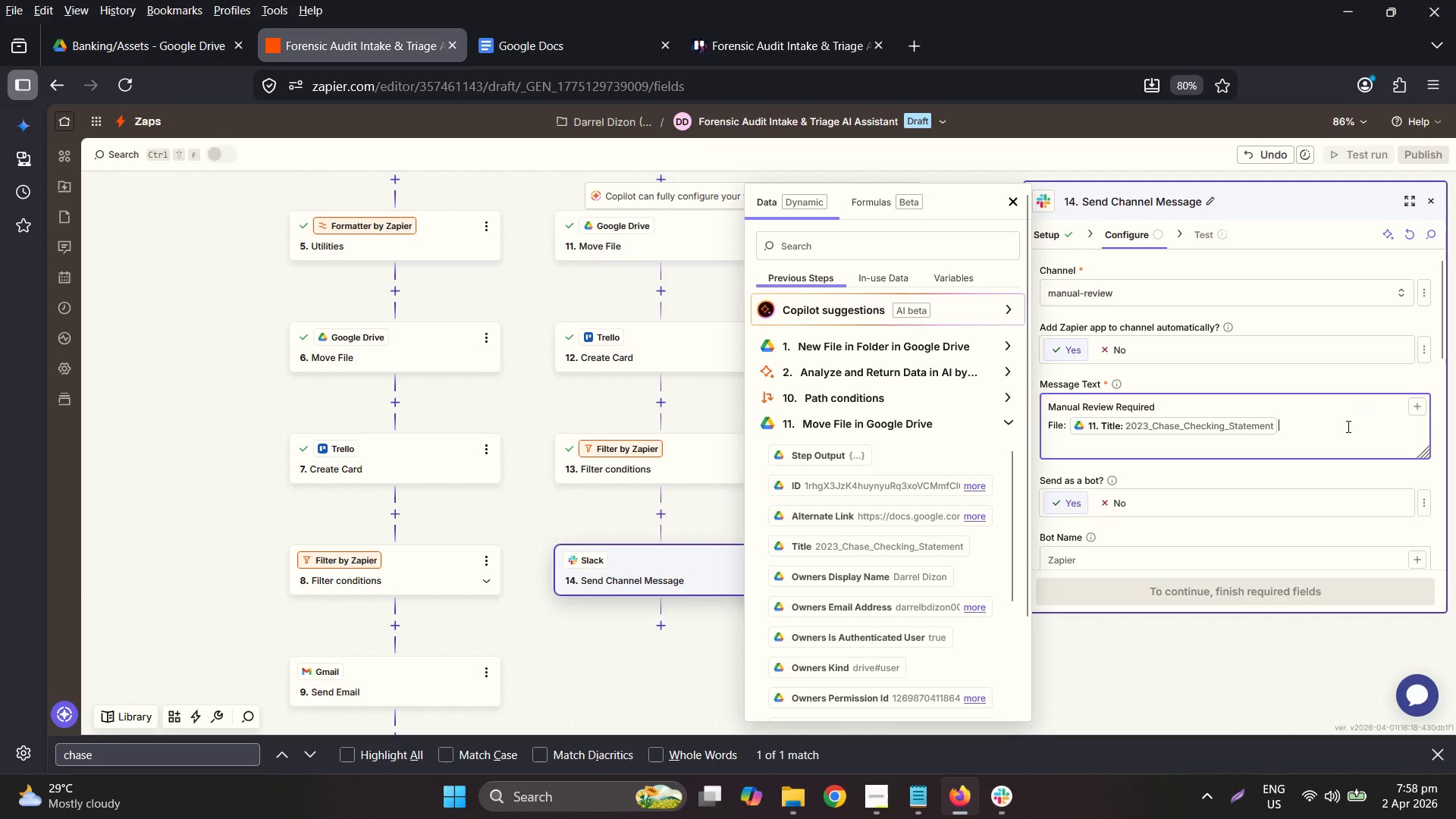 
key(Enter)
 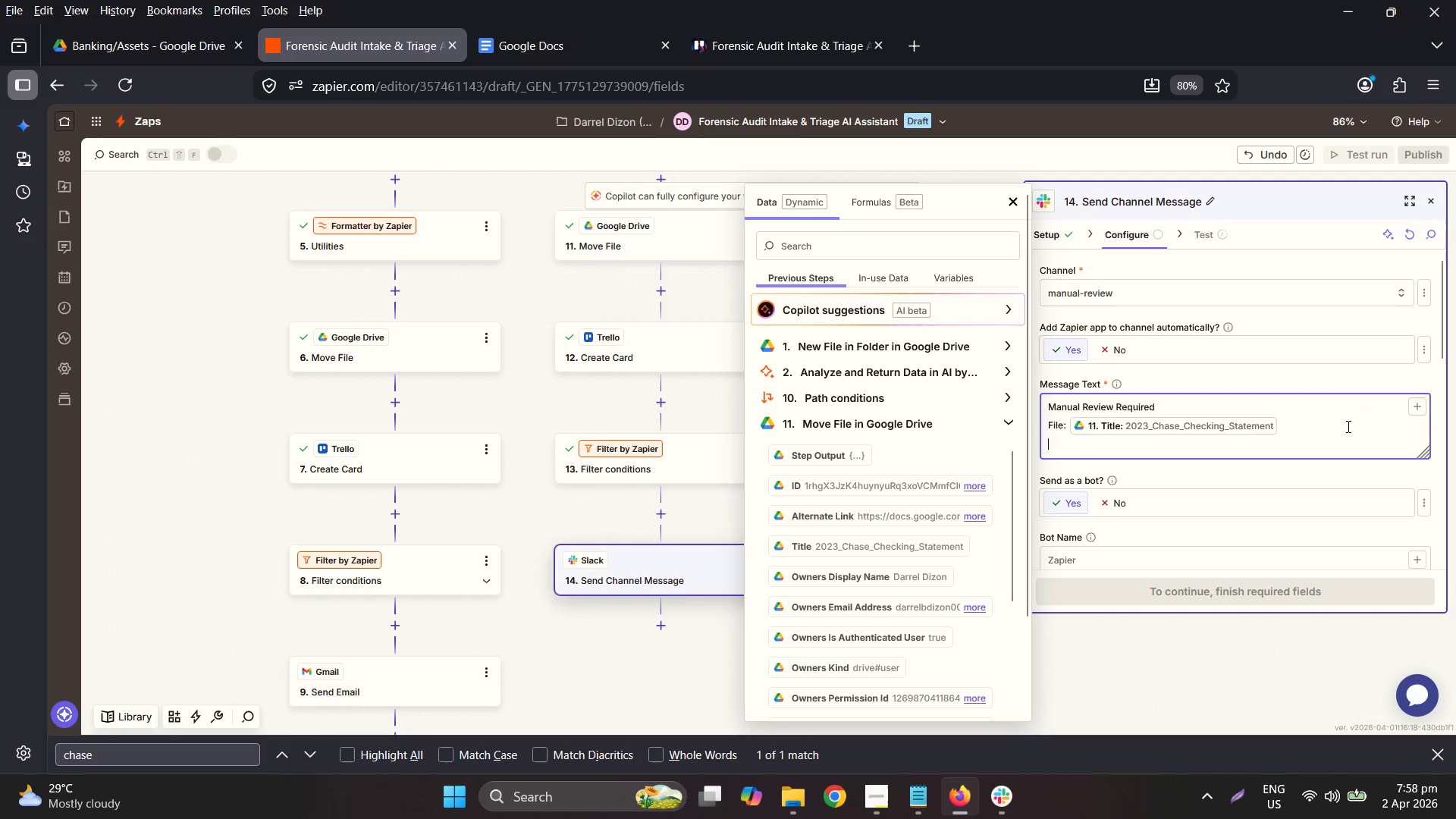 
type(A)
key(Backspace)
type(Category: )
 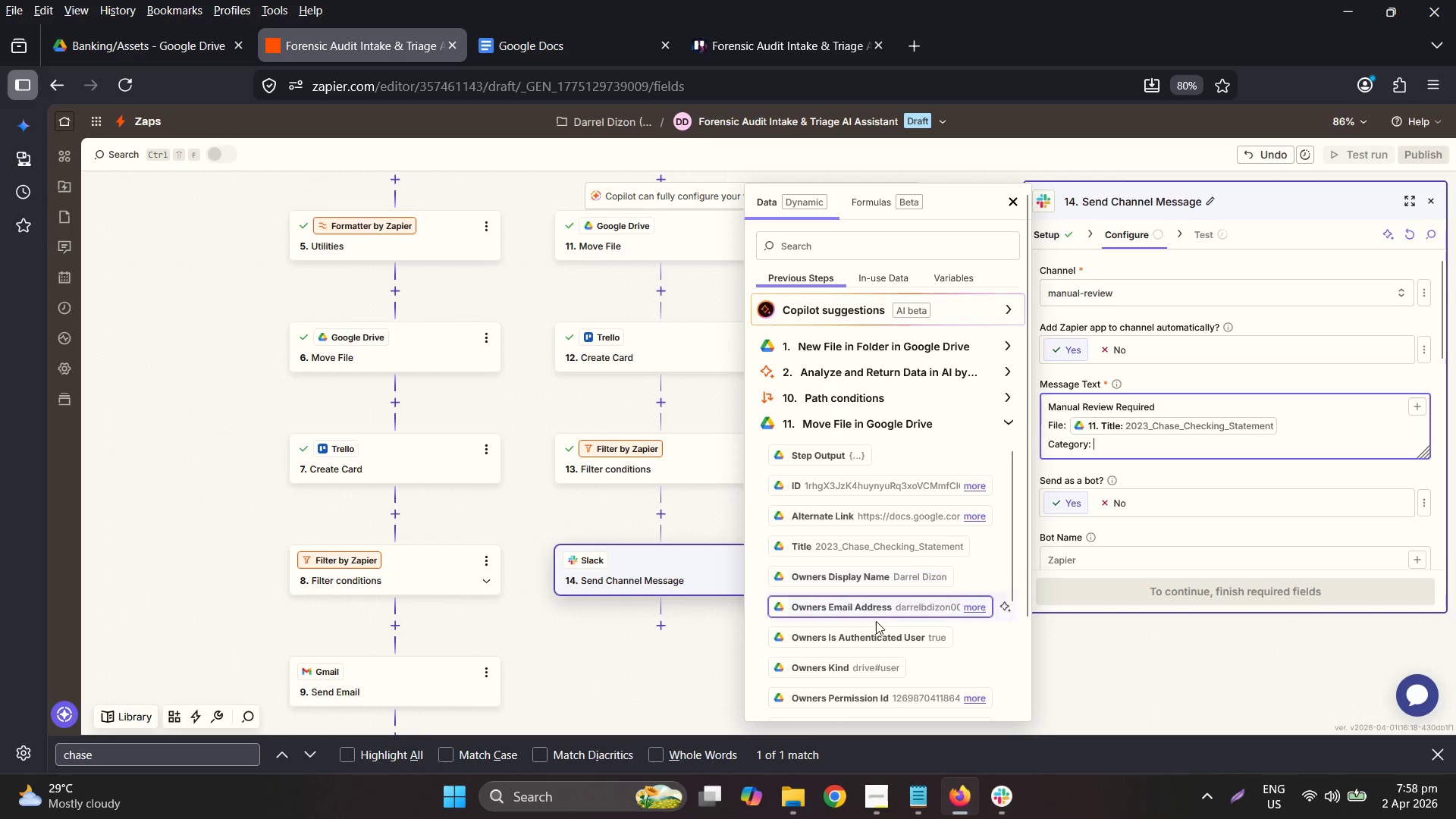 
scroll: coordinate [871, 630], scroll_direction: down, amount: 3.0
 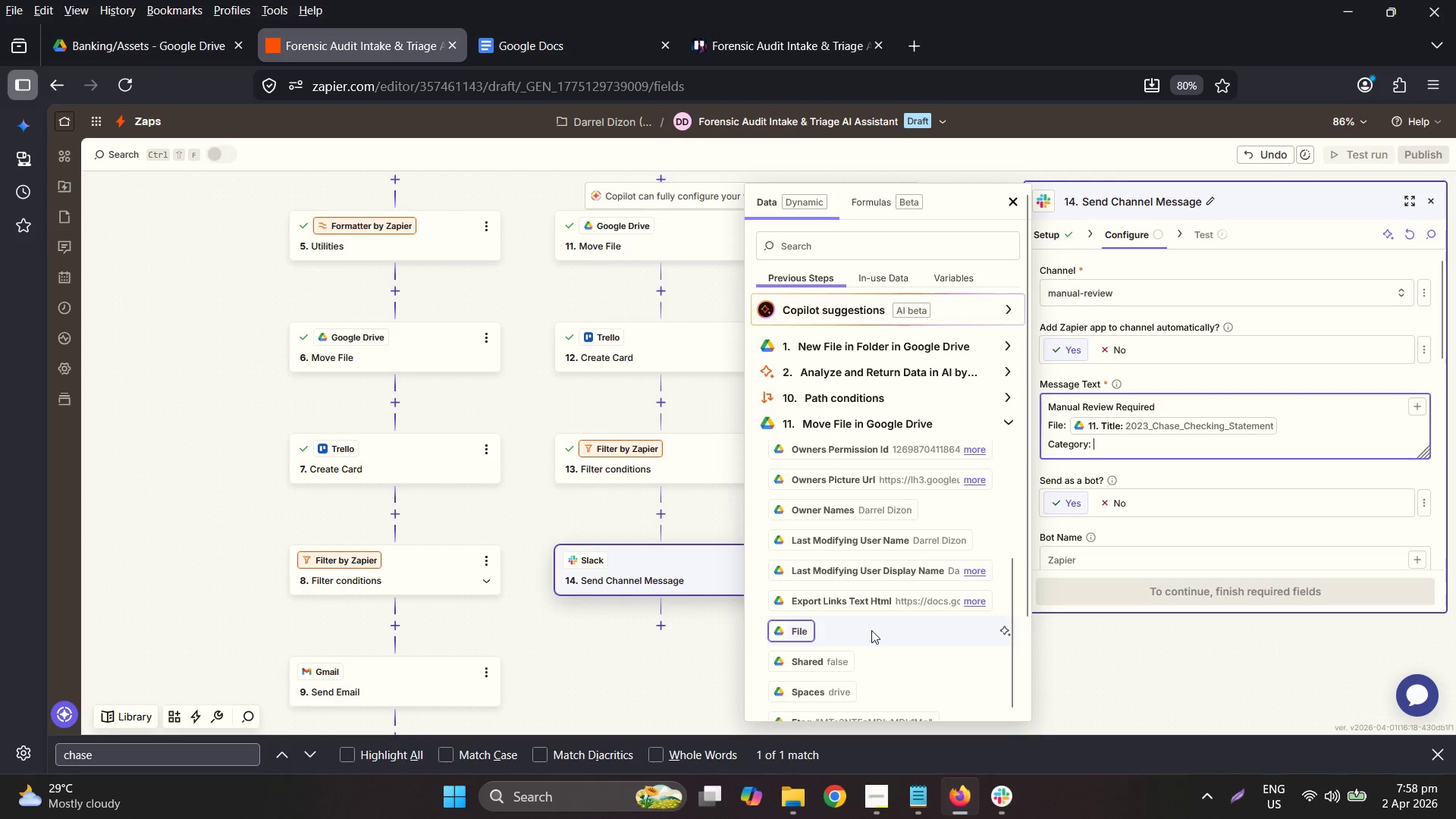 
scroll: coordinate [852, 541], scroll_direction: up, amount: 3.0
 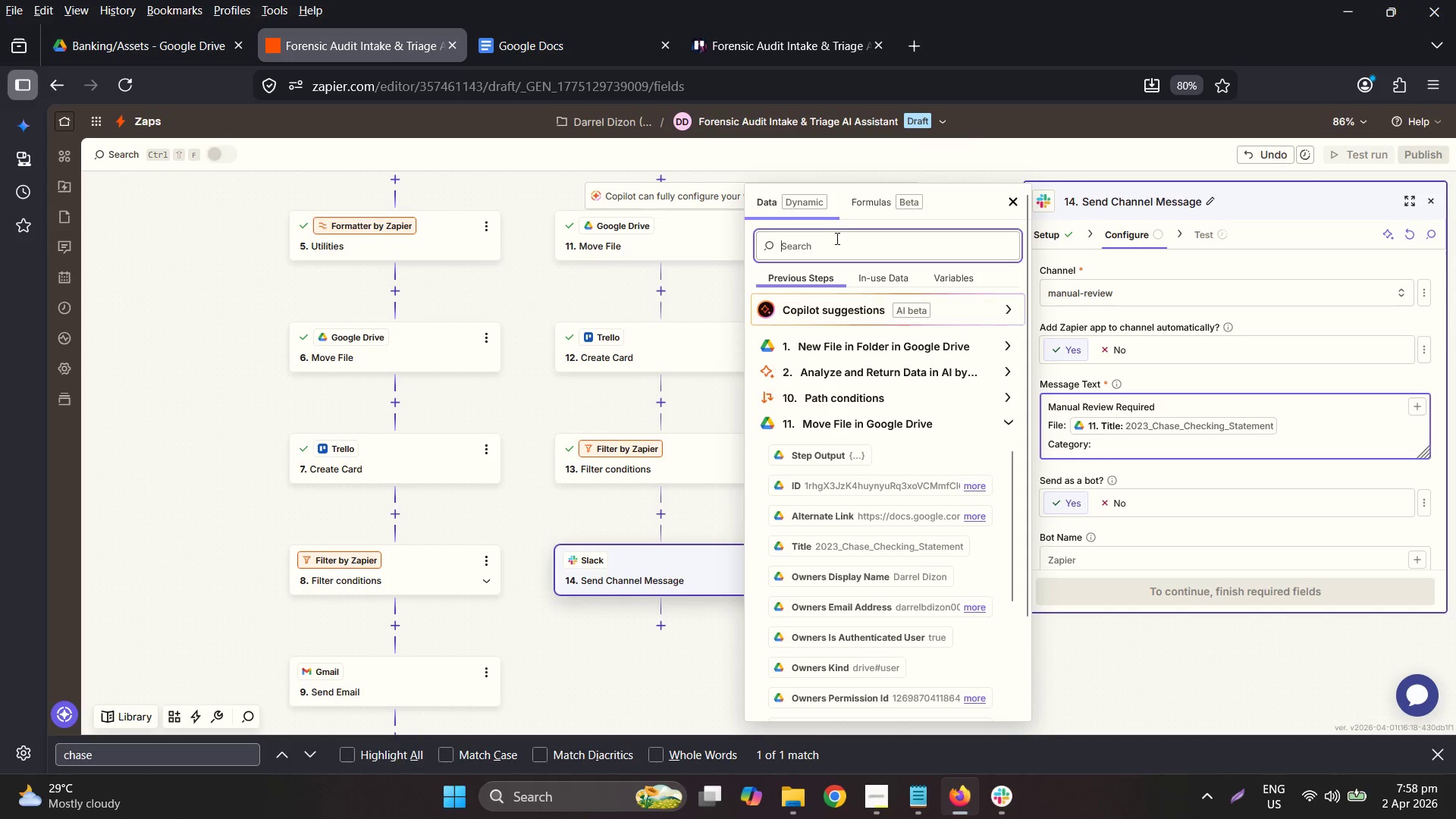 
type(categ)
 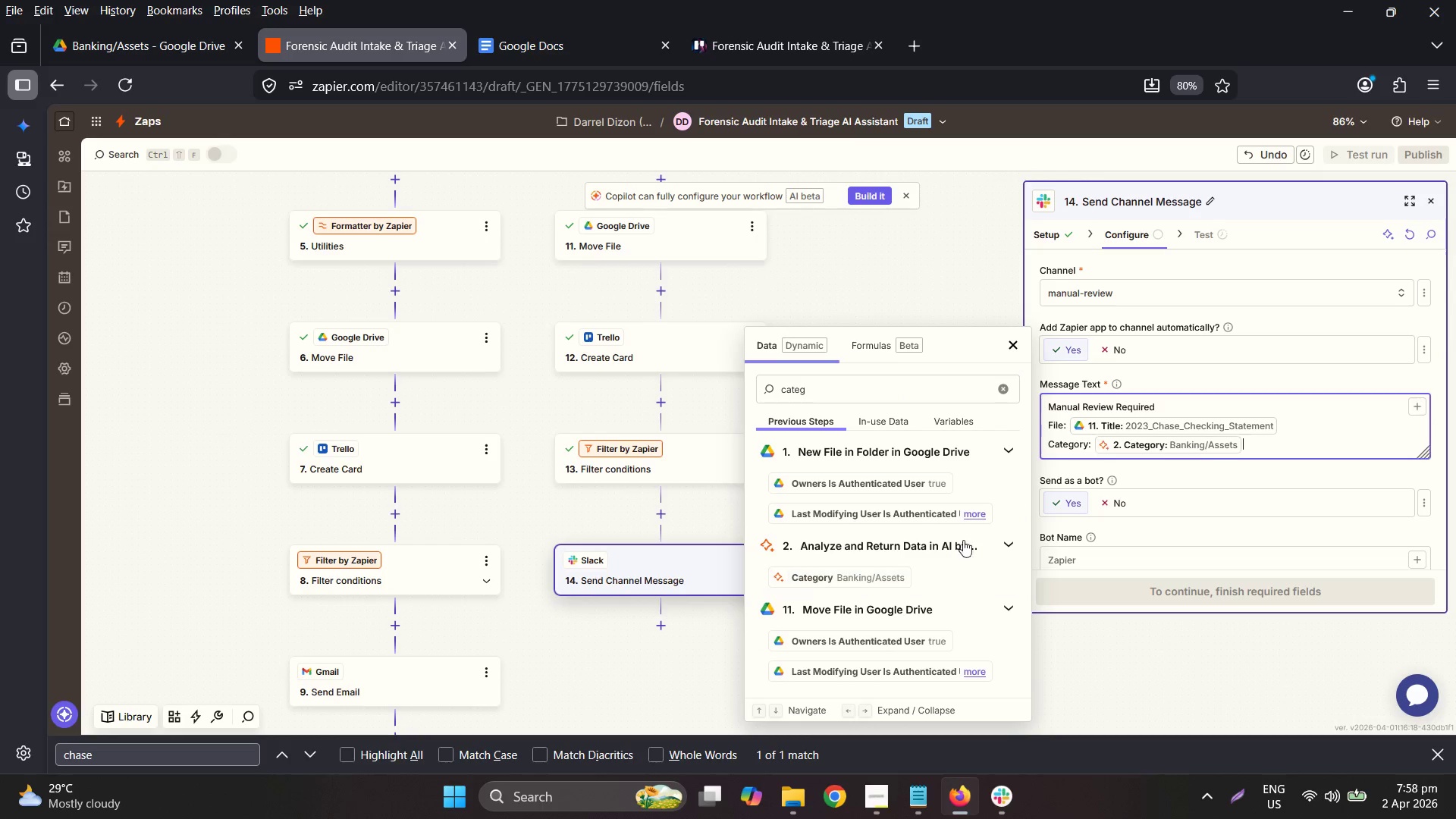 
left_click([1329, 438])
 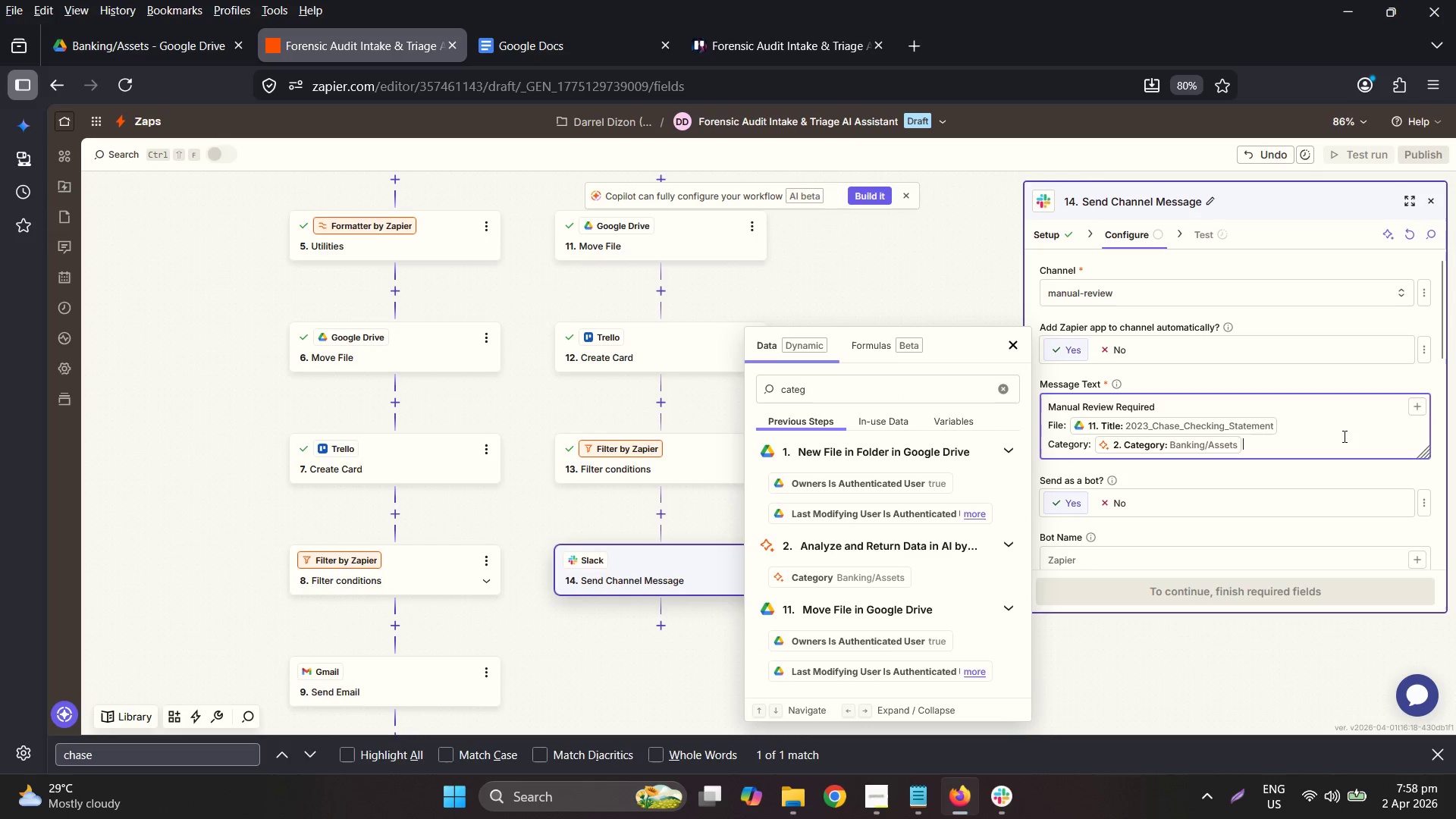 
key(Enter)
 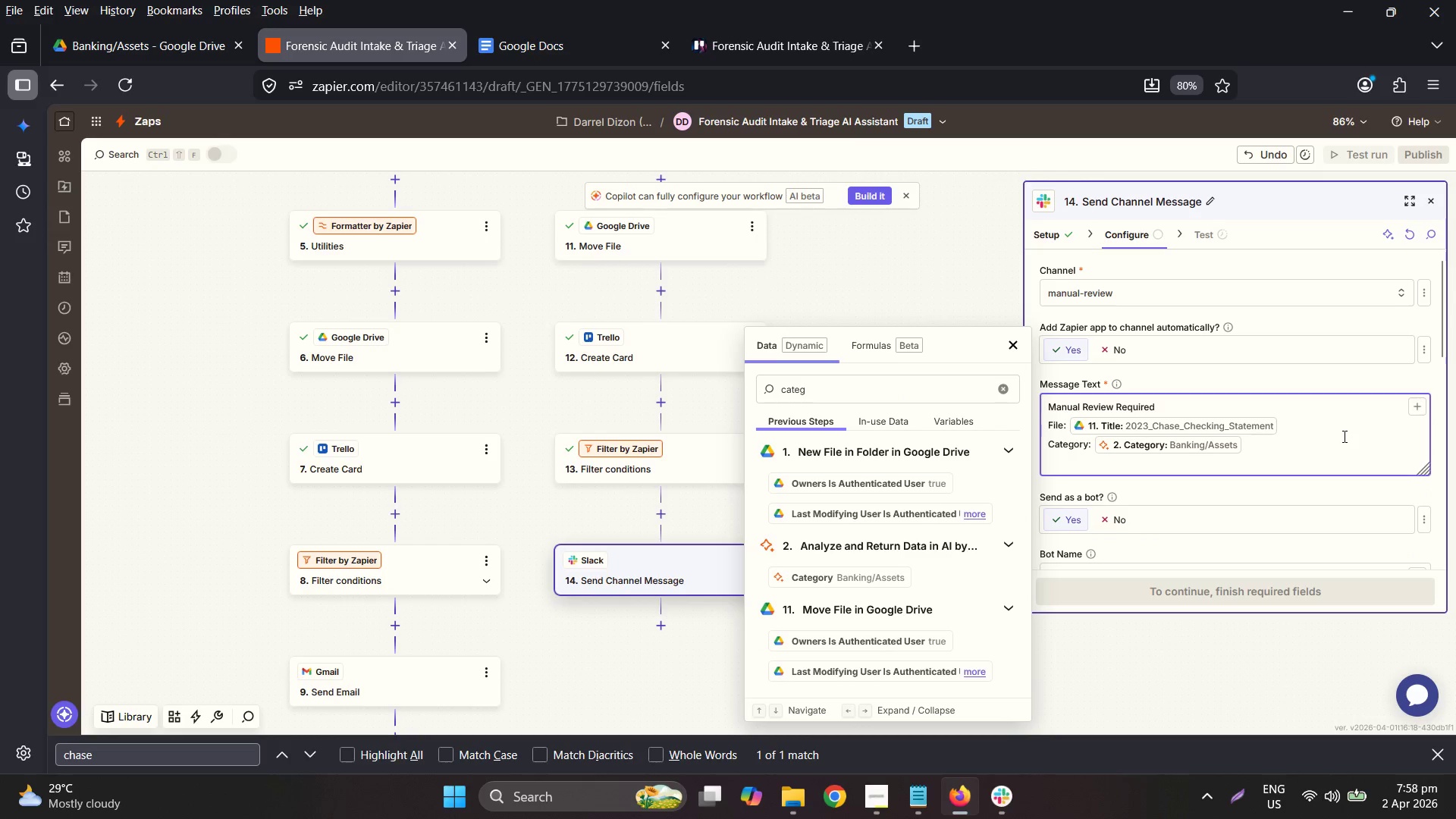 
type(A)
key(Backspace)
type(IssueL )
key(Backspace)
key(Backspace)
type(: B)
key(Backspace)
type(No )
key(Backspace)
key(Backspace)
key(Backspace)
key(Backspace)
type(: No 4-digit year identified)
 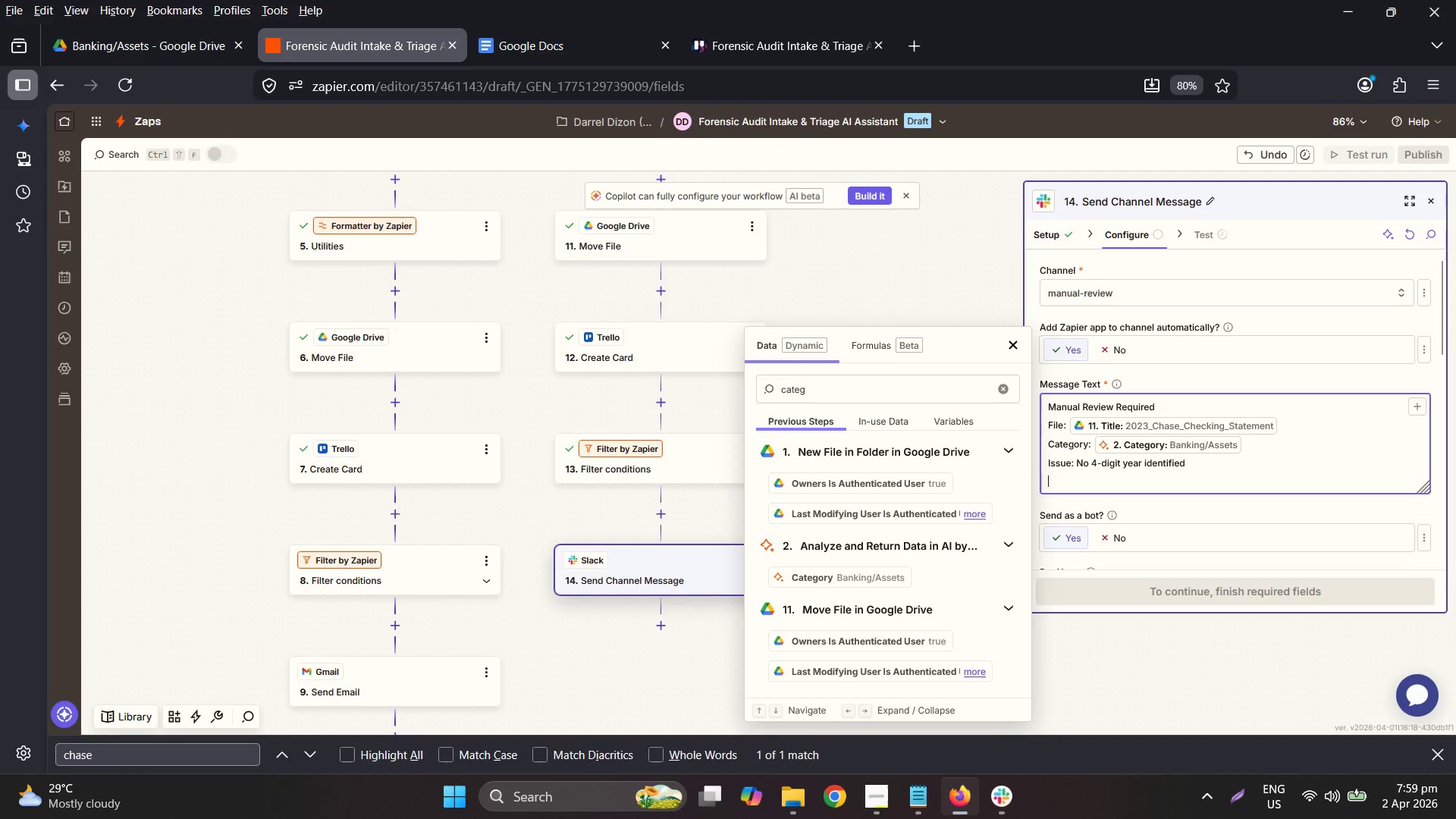 
 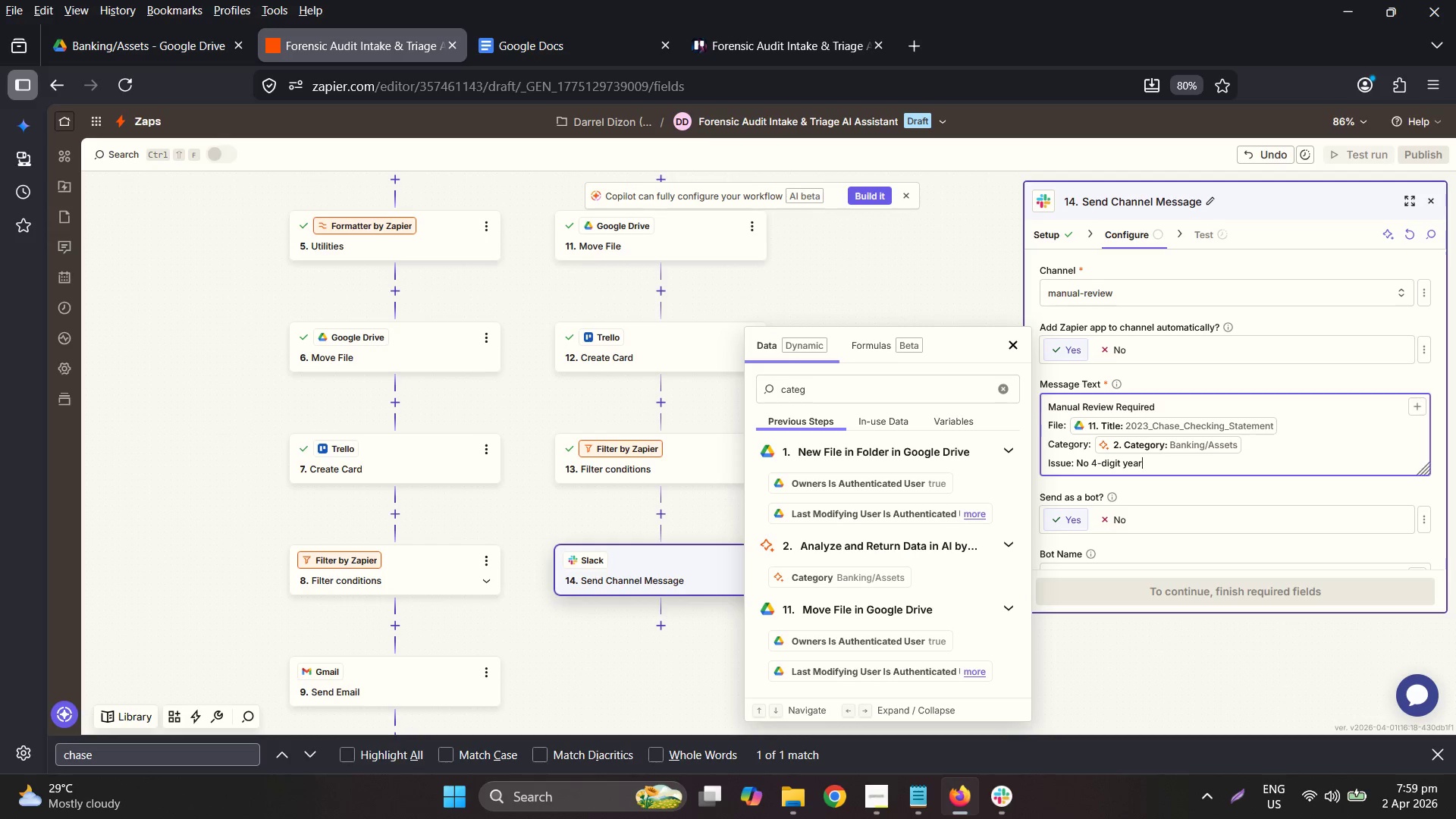 
key(Enter)
 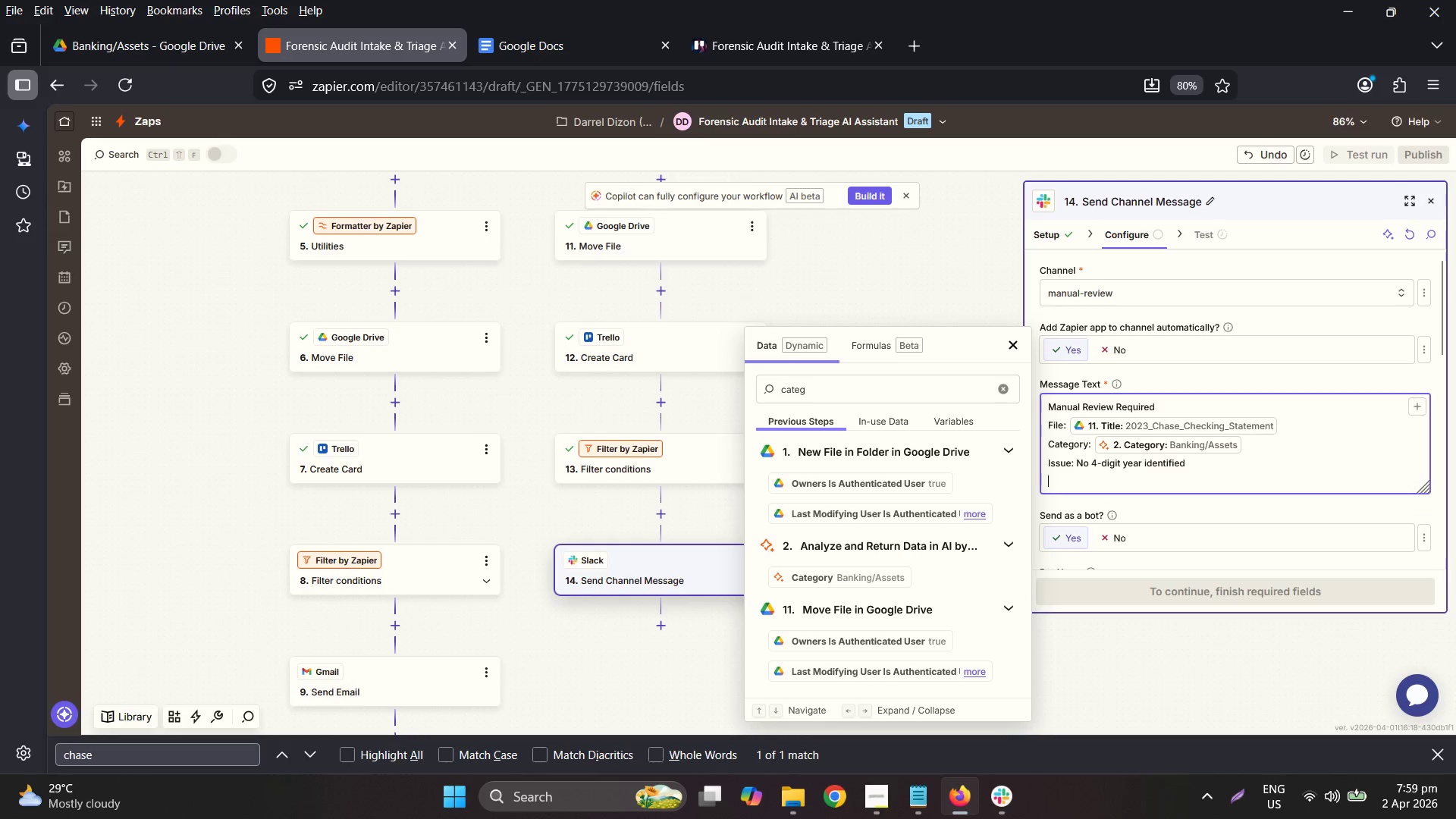 
type(ActionL)
key(Backspace)
type(: Please review the file in the "m)
key(Backspace)
type(Manual Review" folder and uda)
key(Backspace)
key(Backspace)
type(pdate the Trello c)
key(Backspace)
type(card.)
 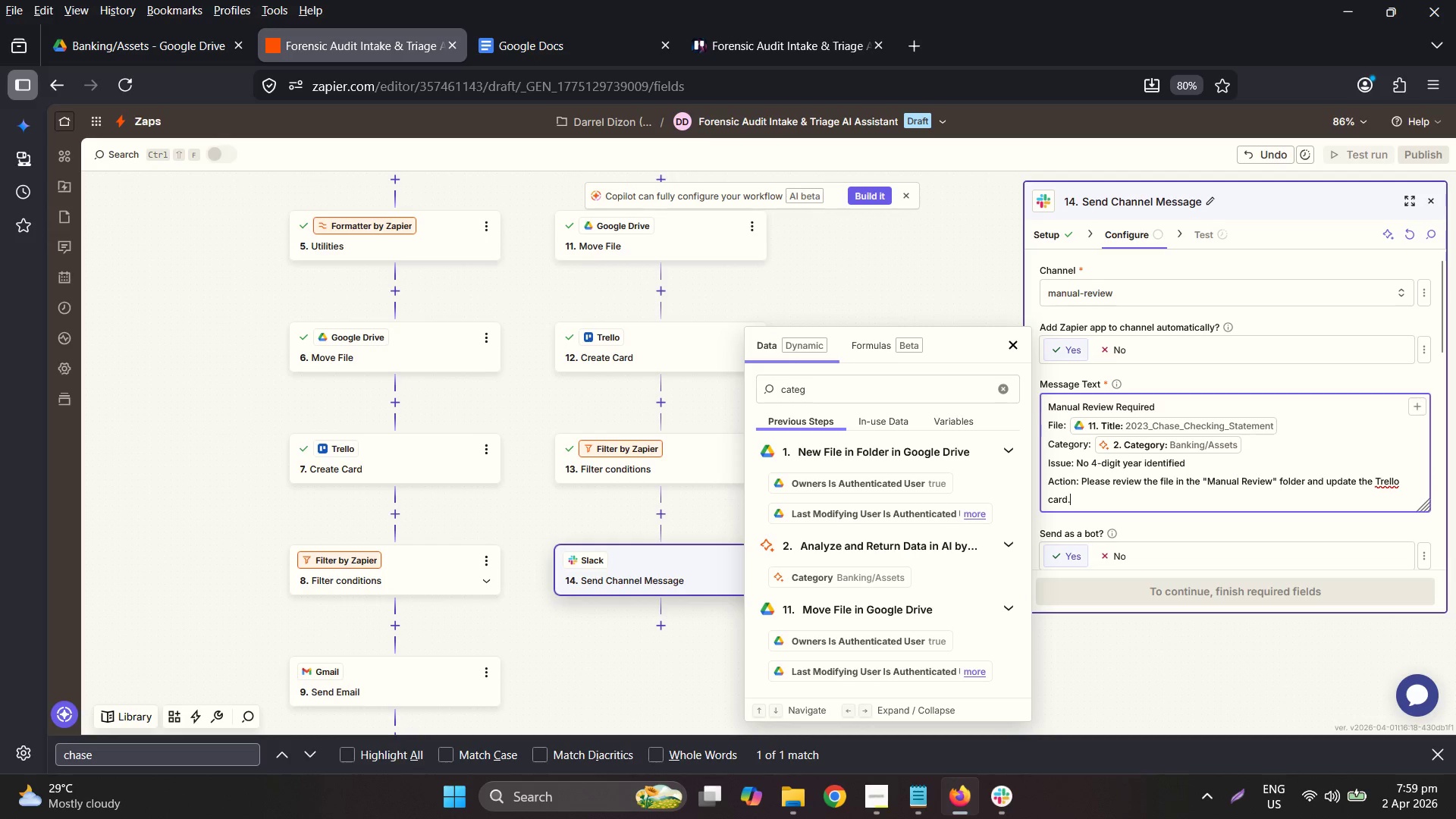 
key(Enter)
 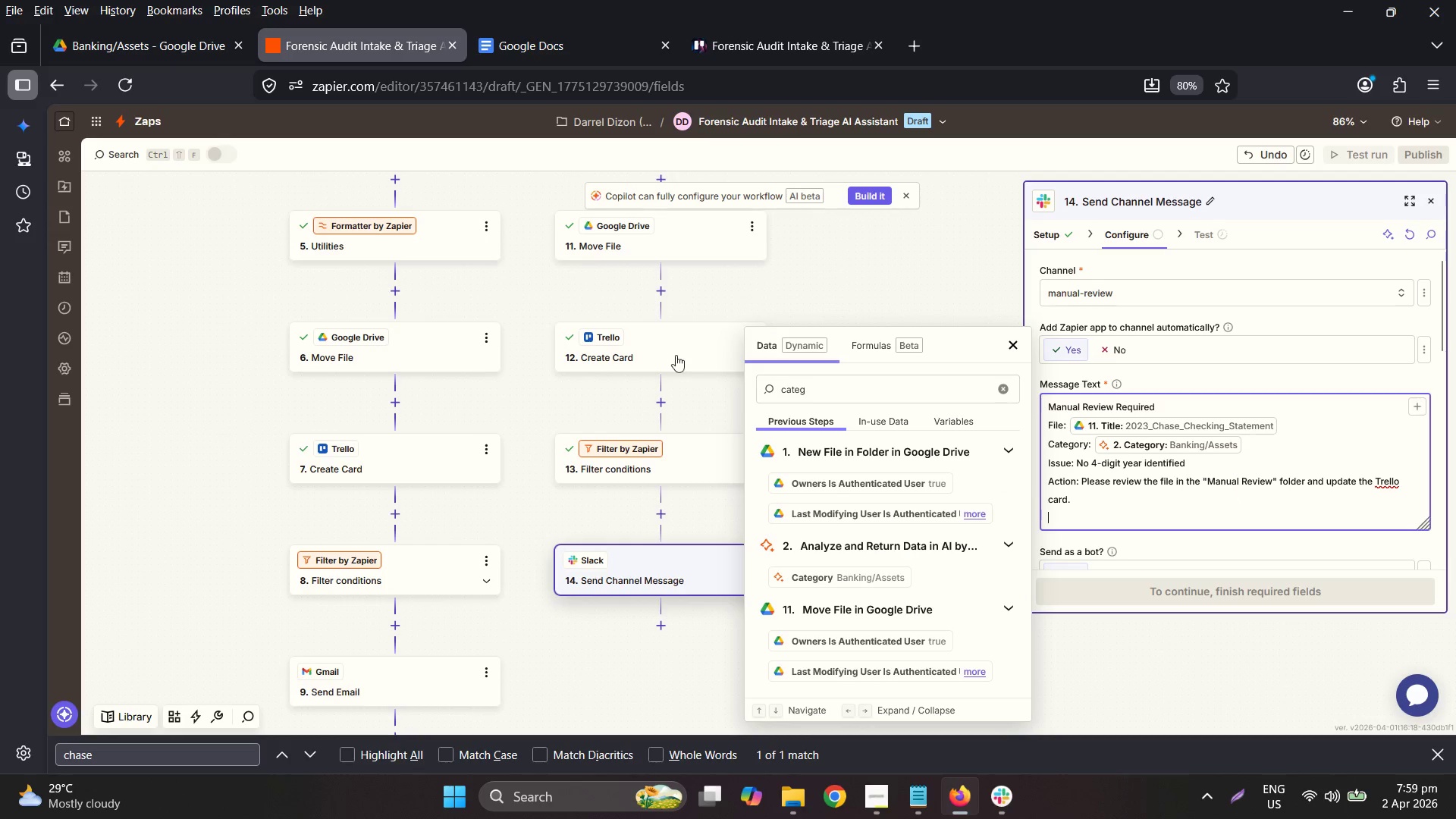 
scroll: coordinate [946, 557], scroll_direction: down, amount: 3.0
 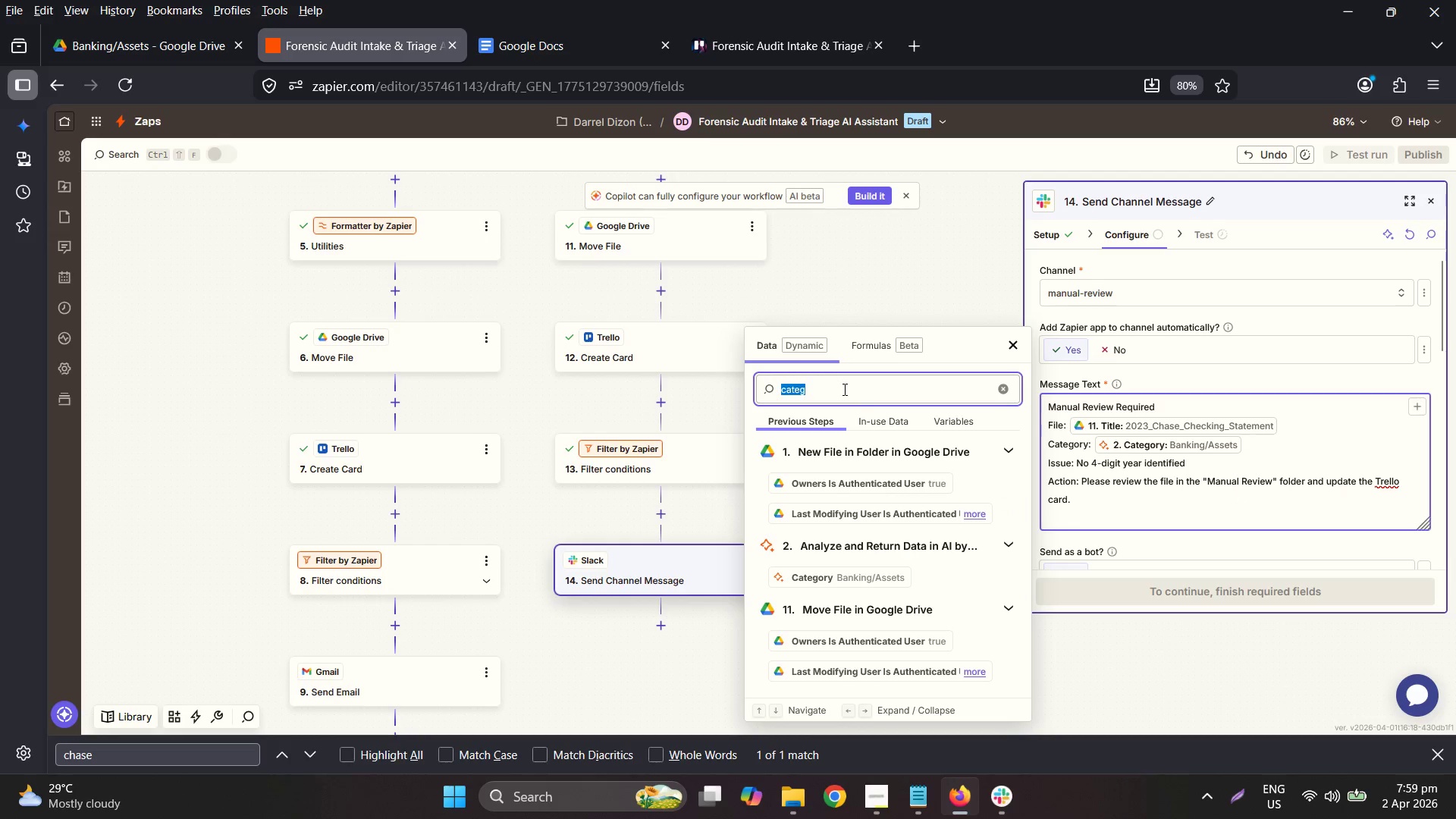 
key(Backspace)
 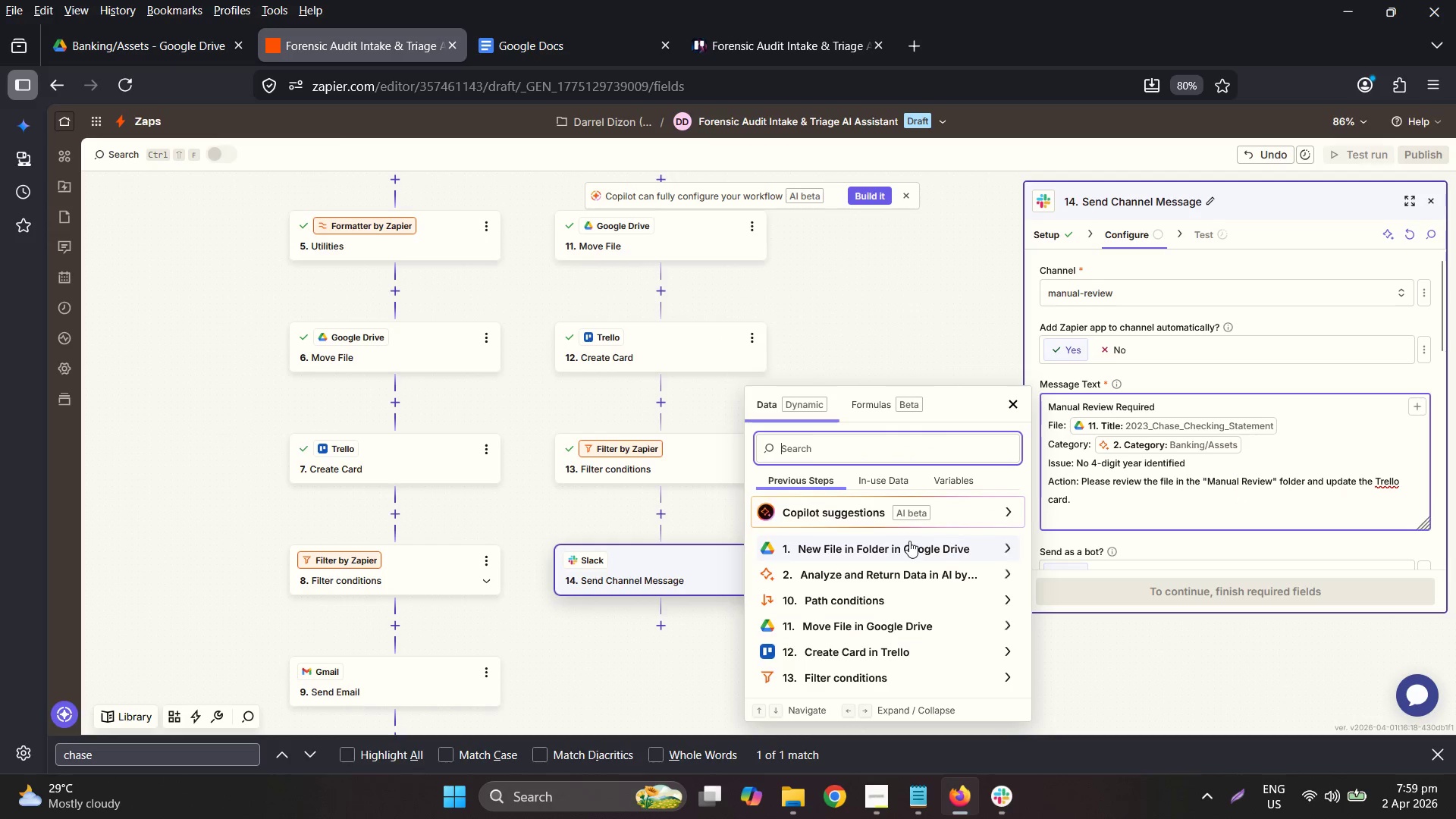 
scroll: coordinate [908, 552], scroll_direction: down, amount: 5.0
 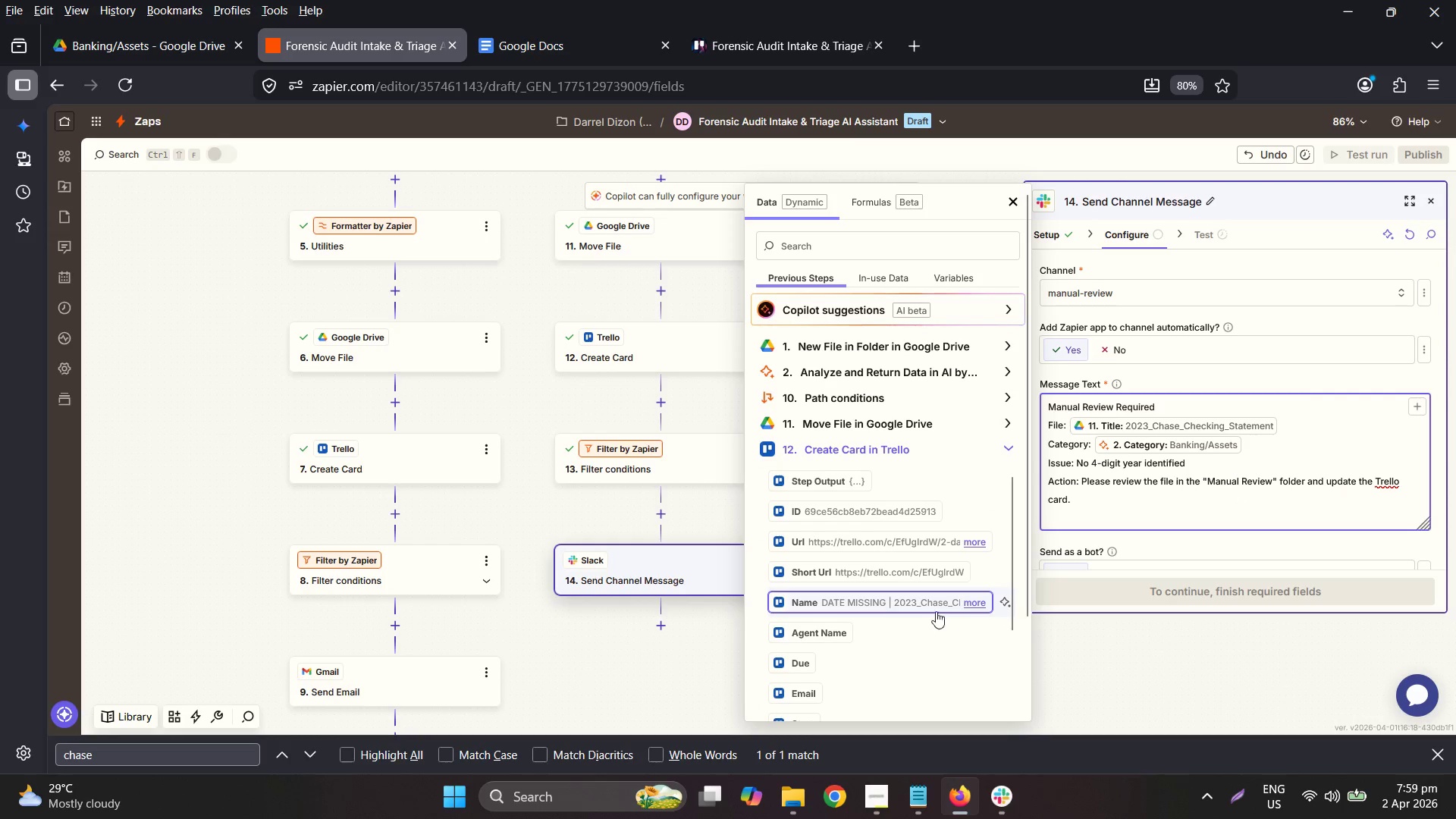 
mouse_move([908, 549])
 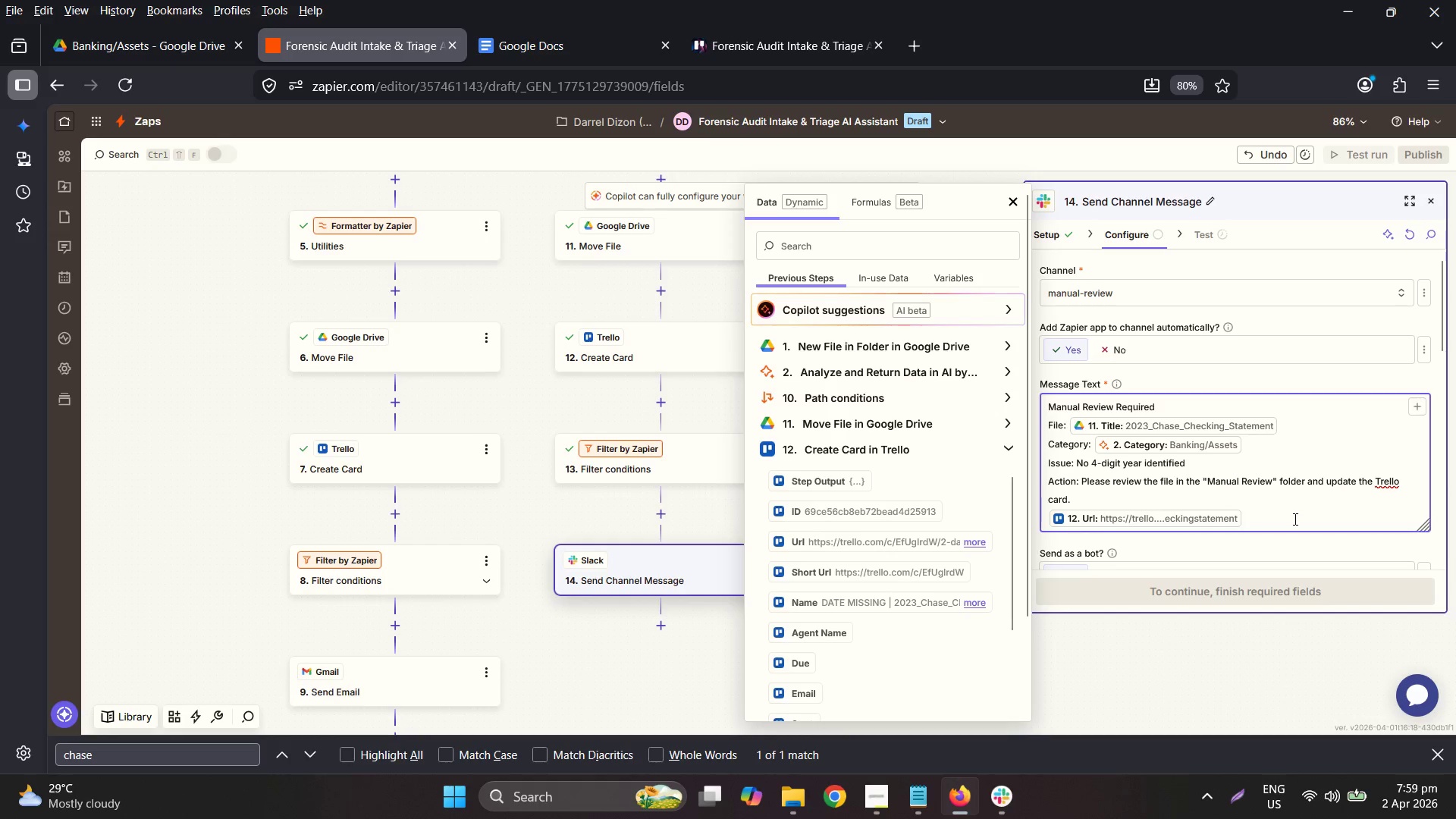 
wait(7.88)
 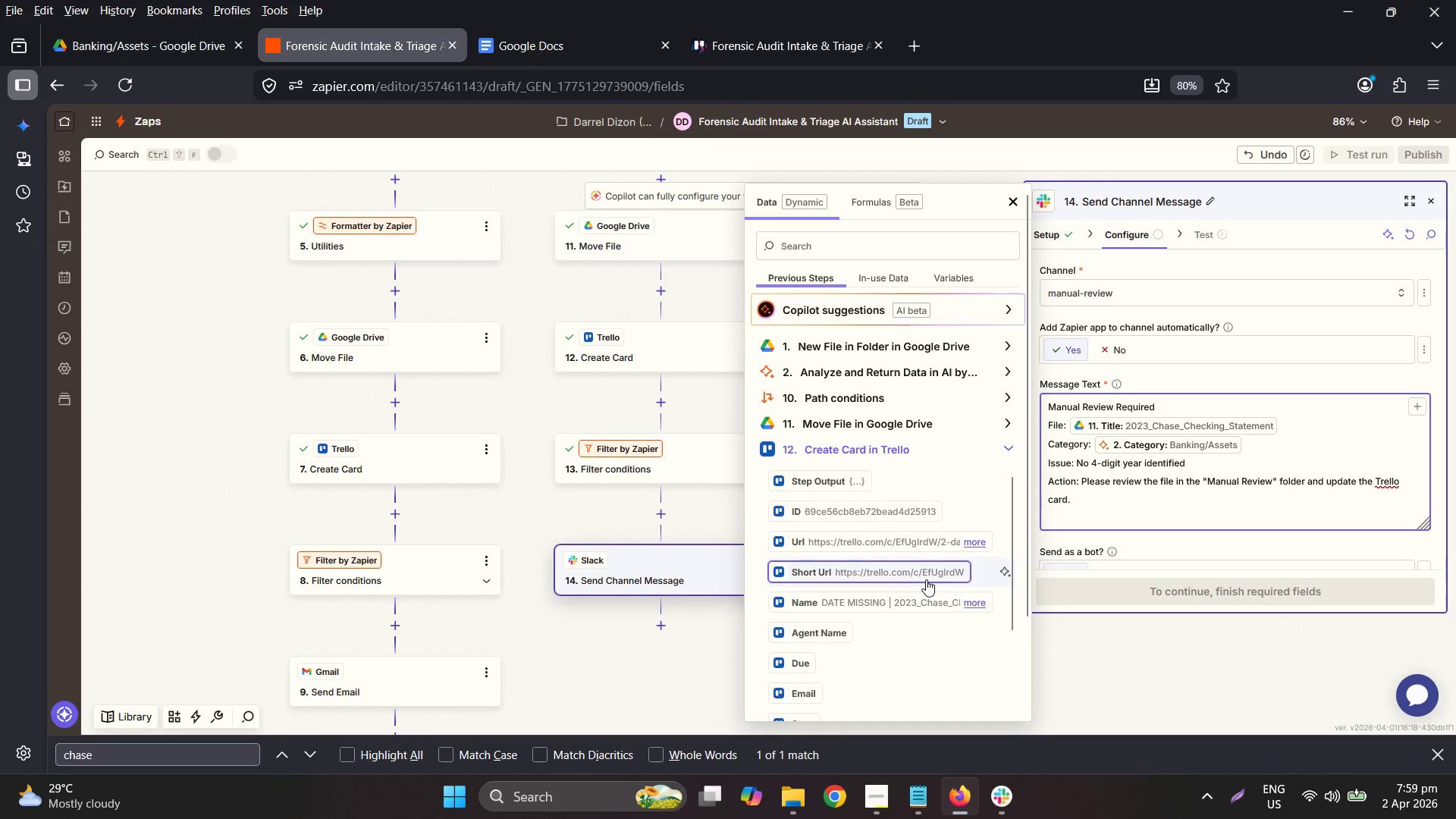 
key(Enter)
 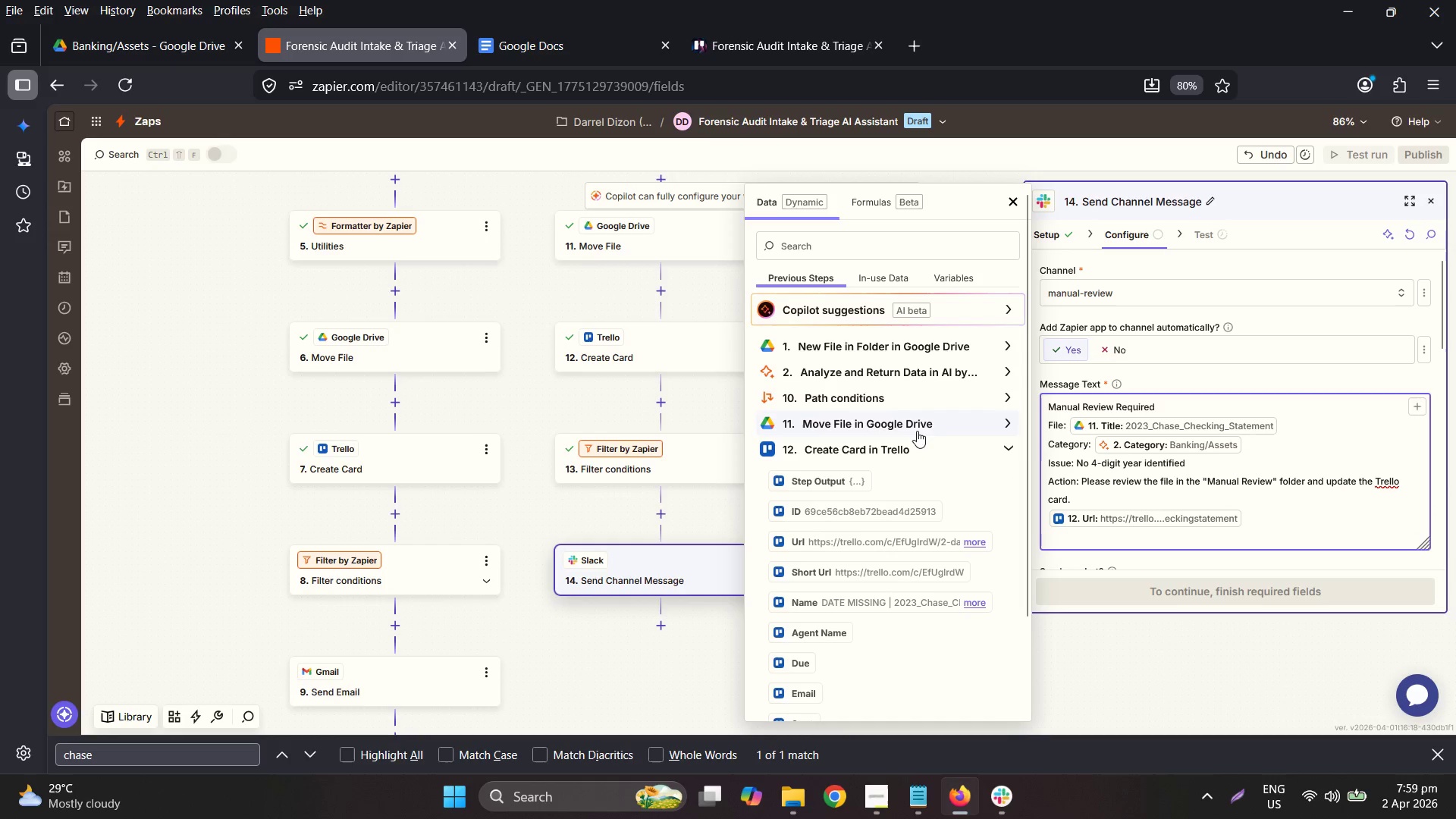 
left_click([917, 430])
 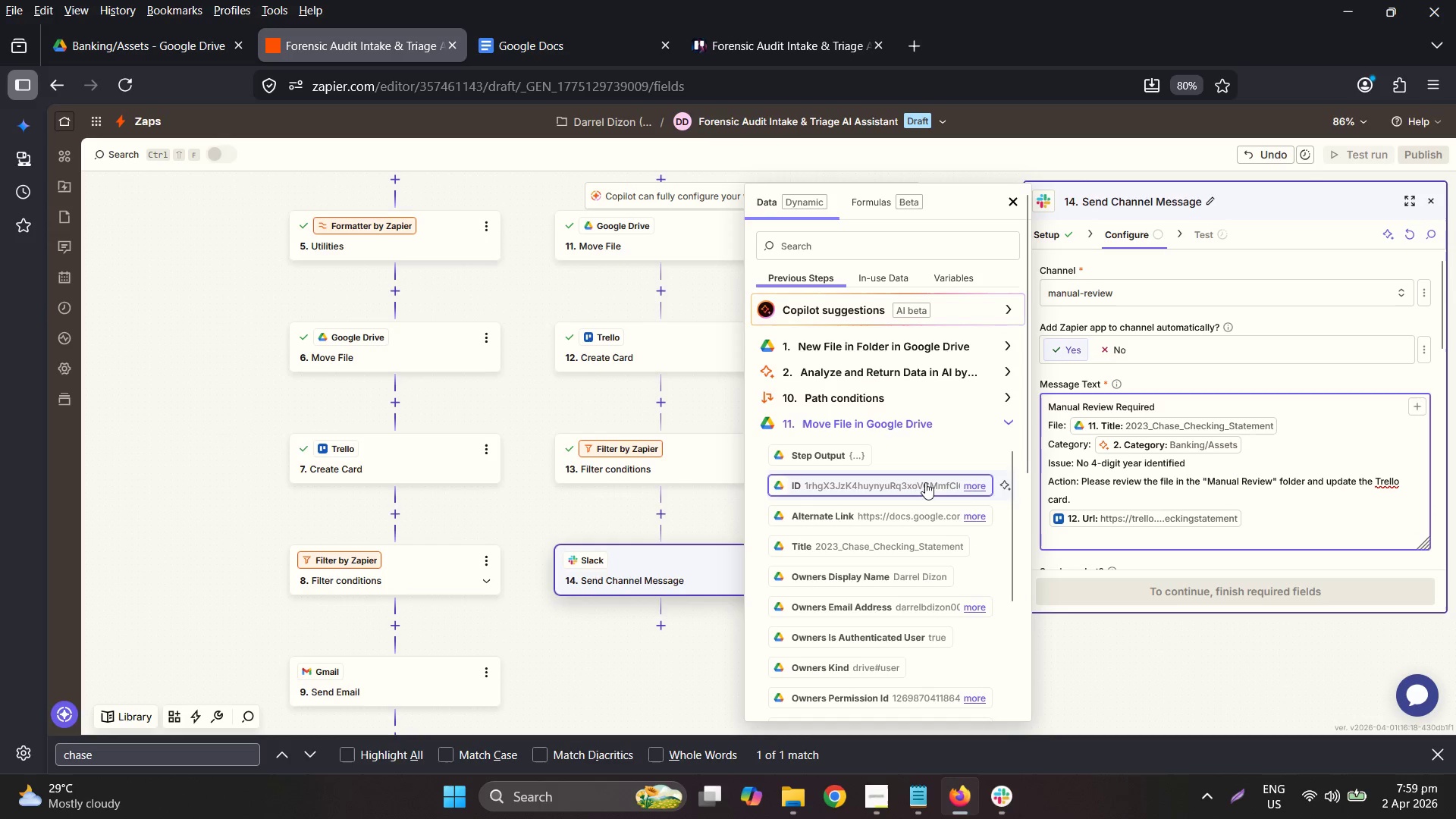 
scroll: coordinate [913, 500], scroll_direction: down, amount: 1.0
 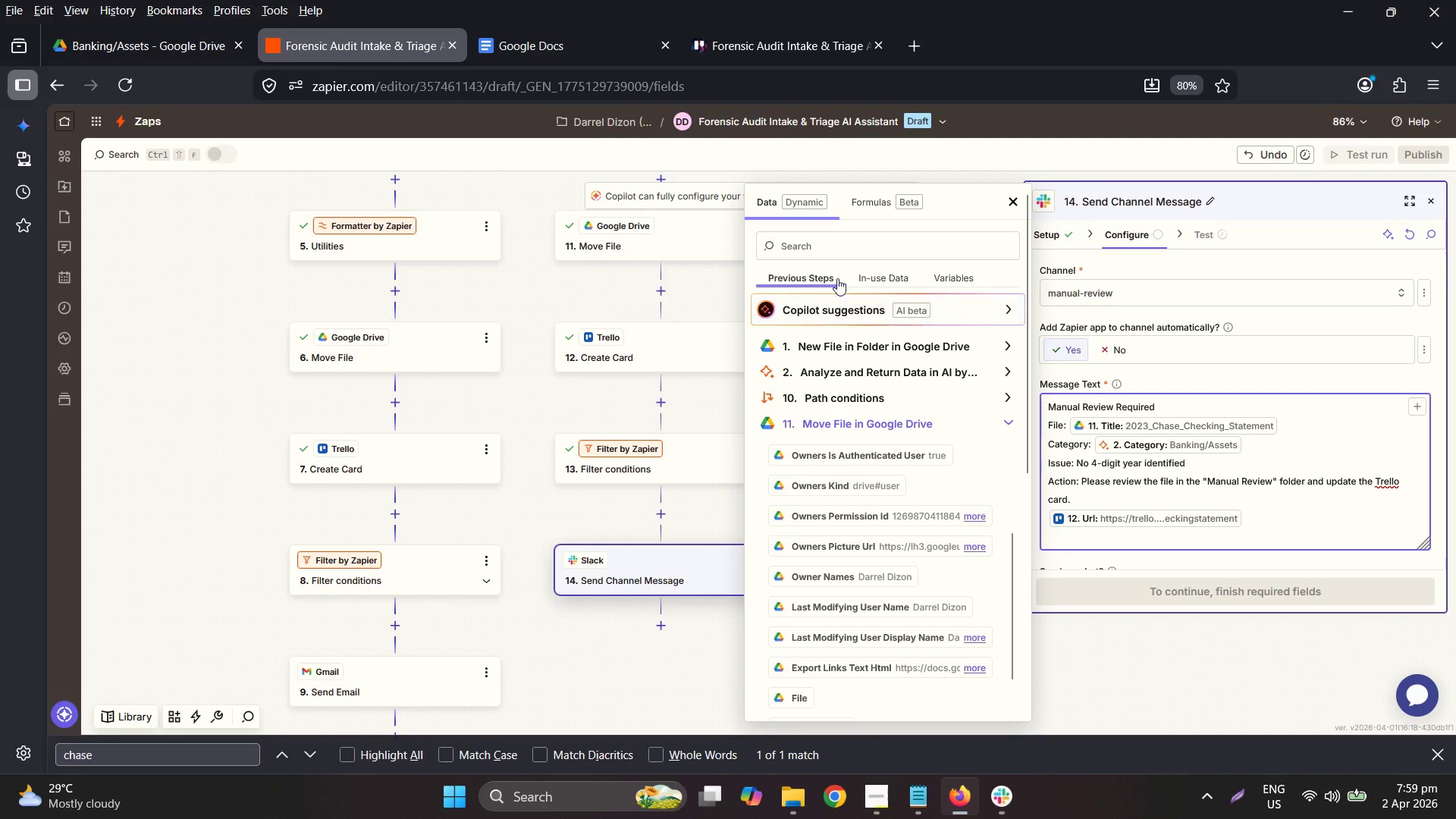 
left_click([829, 246])
 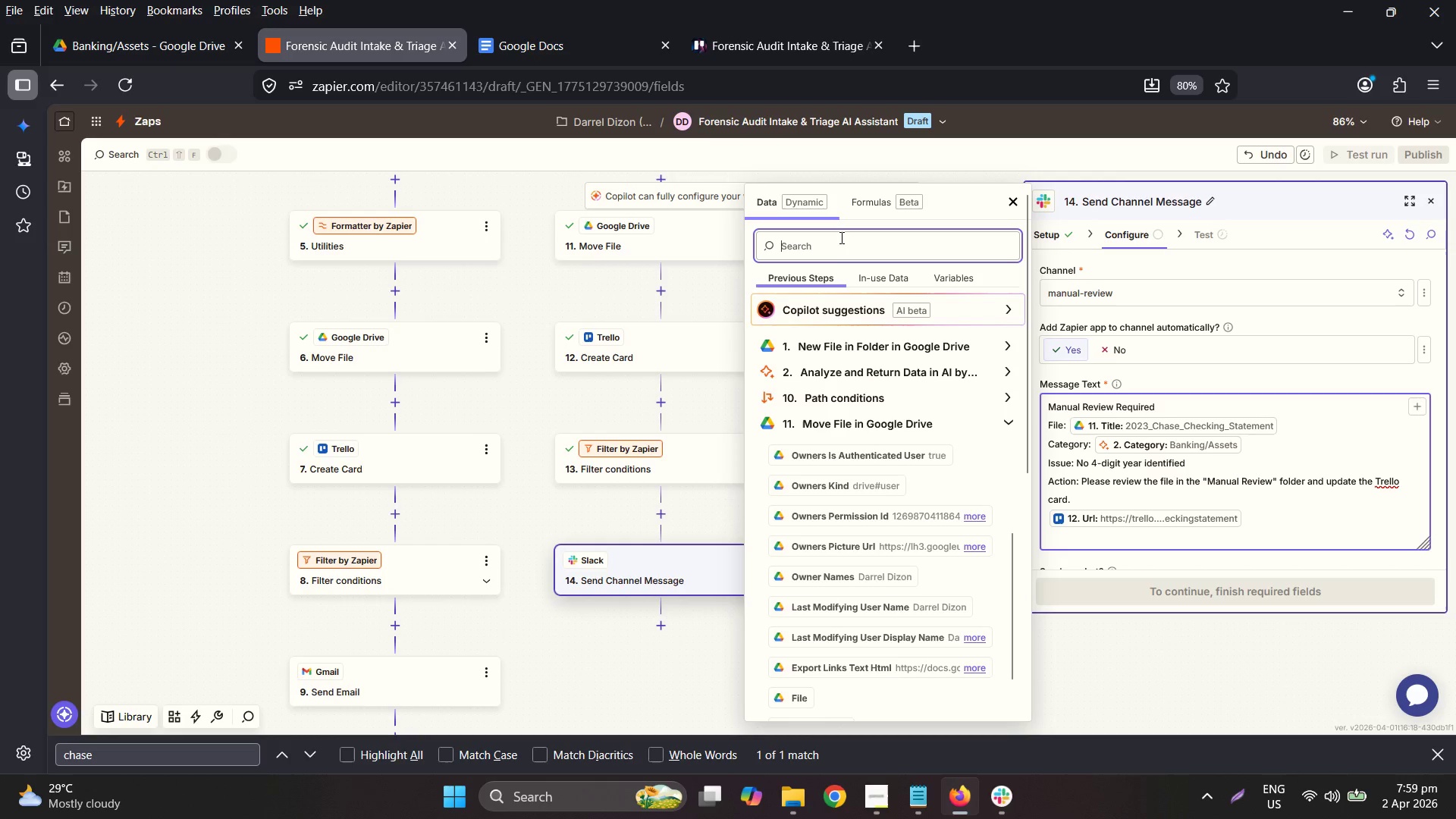 
type(url)
 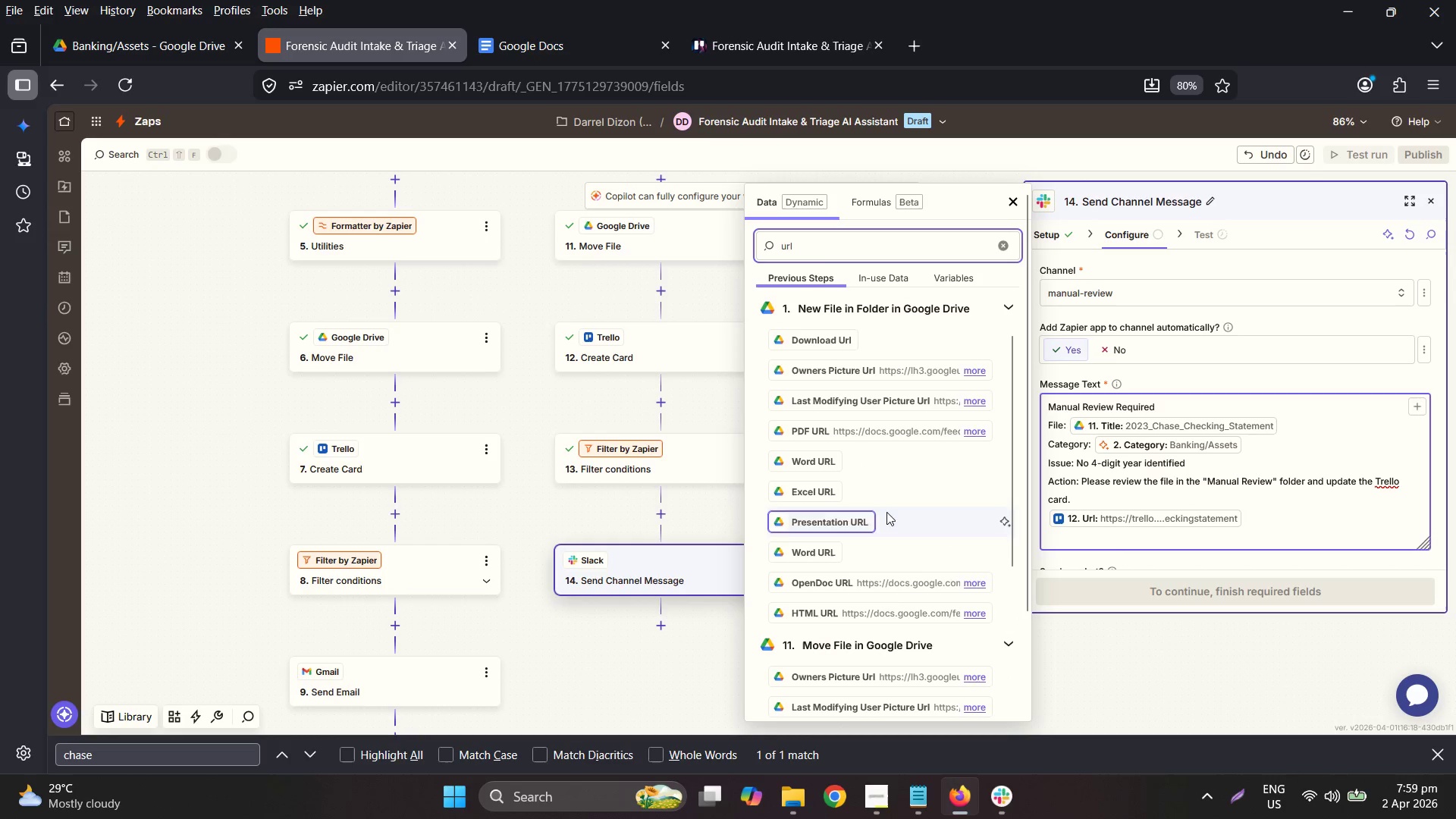 
left_click([891, 610])
 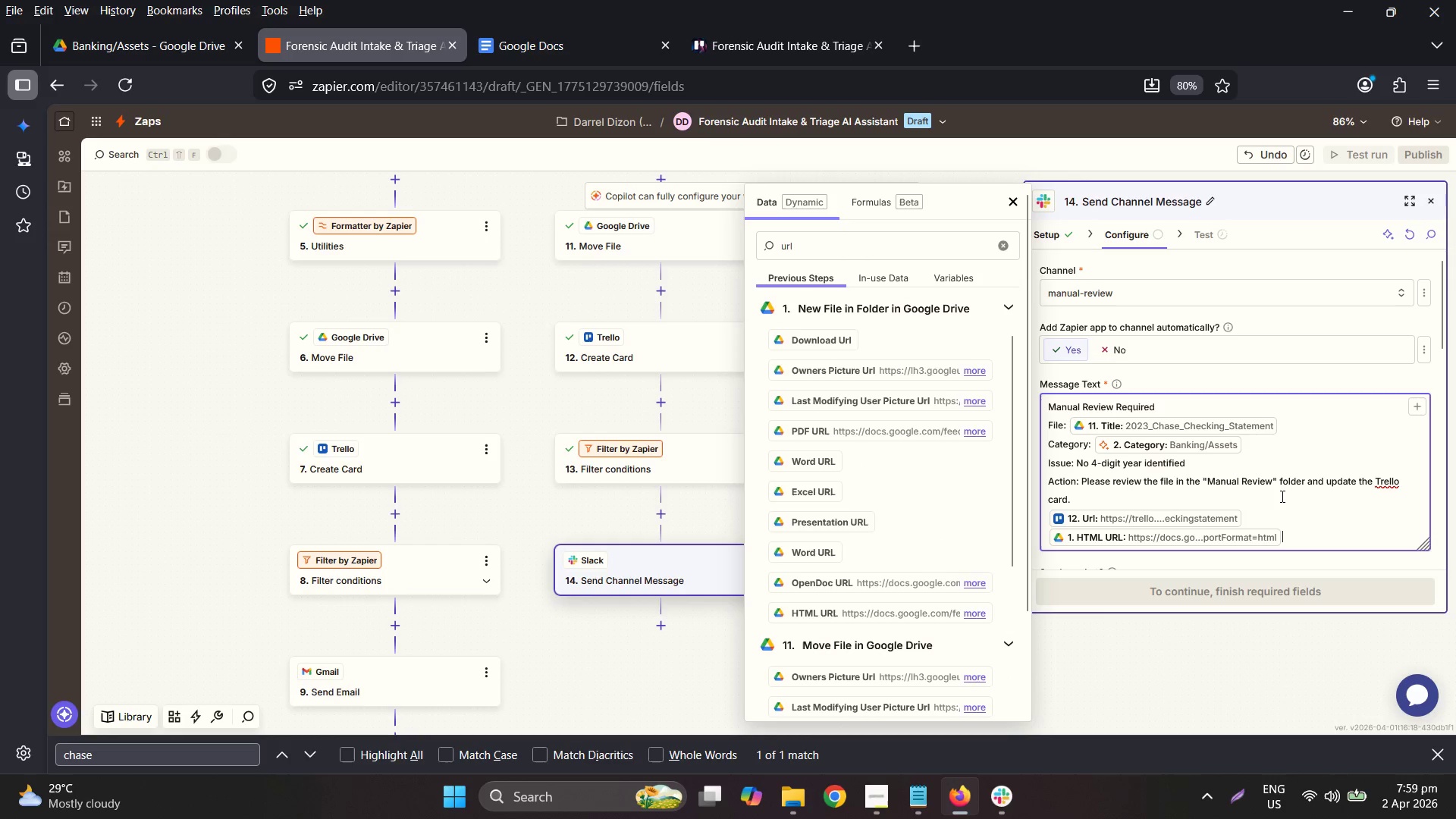 
scroll: coordinate [1281, 495], scroll_direction: down, amount: 1.0
 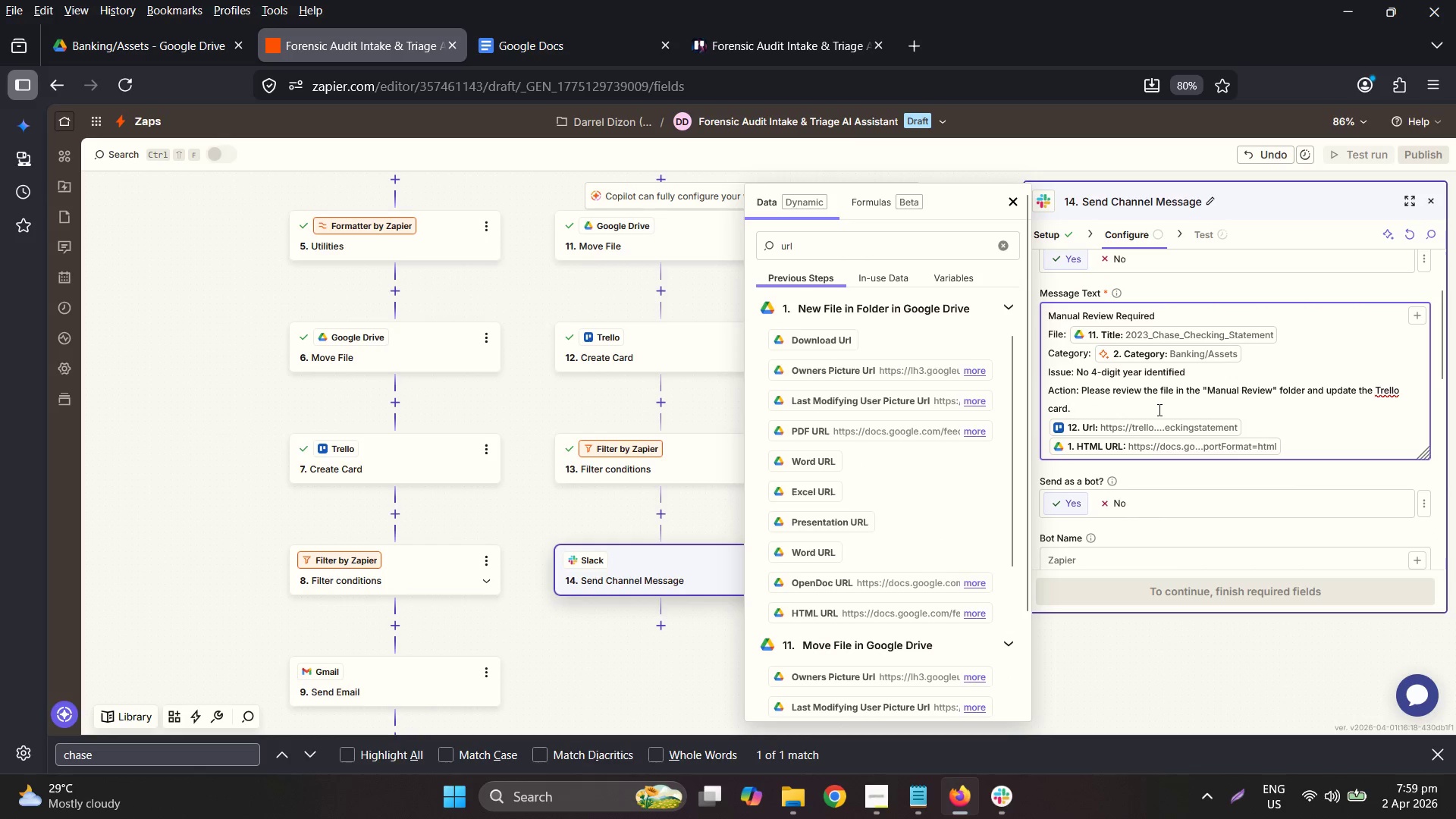 
key(ArrowRight)
 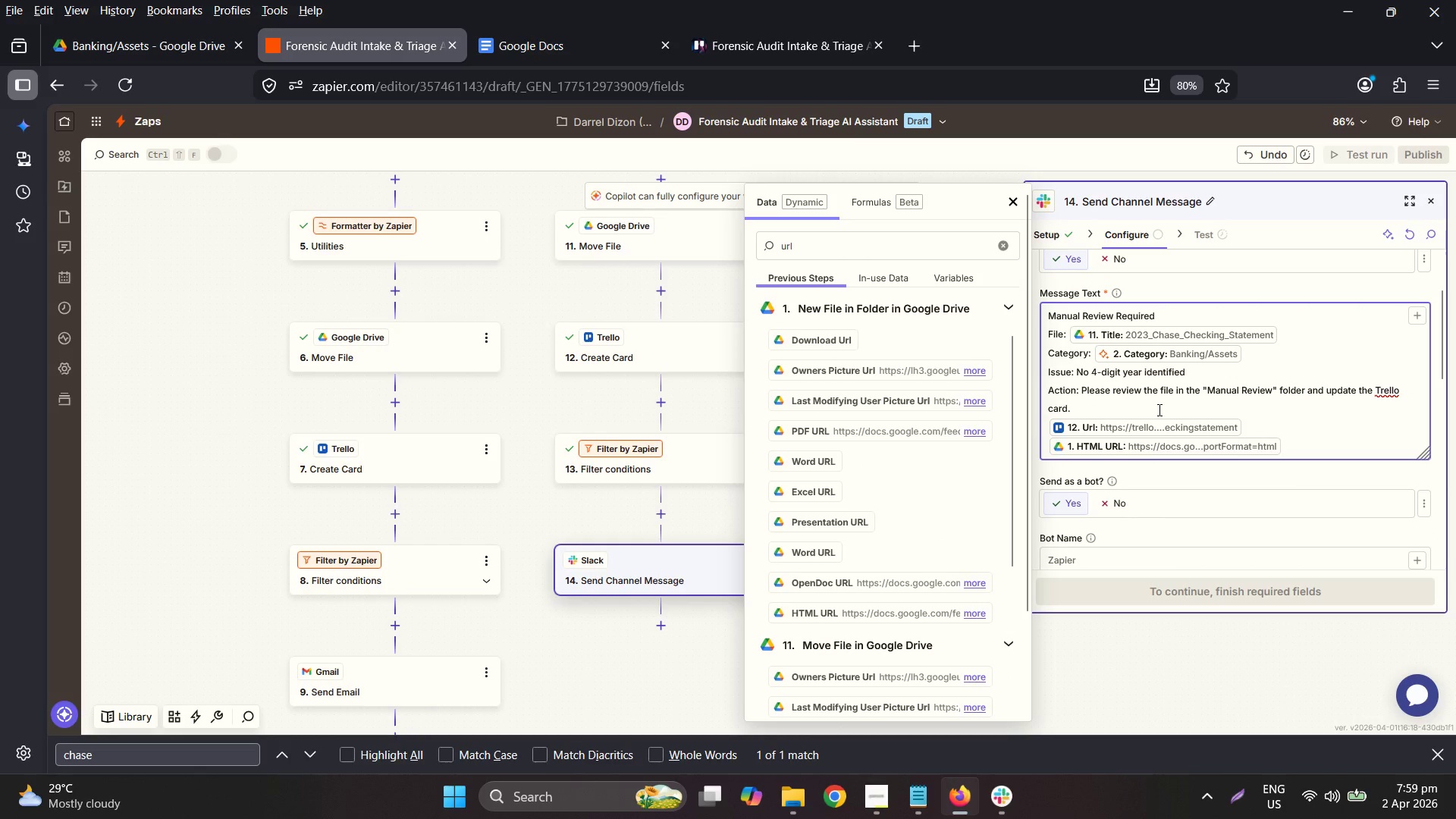 
type(Goo)
key(Backspace)
key(Backspace)
key(Backspace)
type(Trello Card: )
 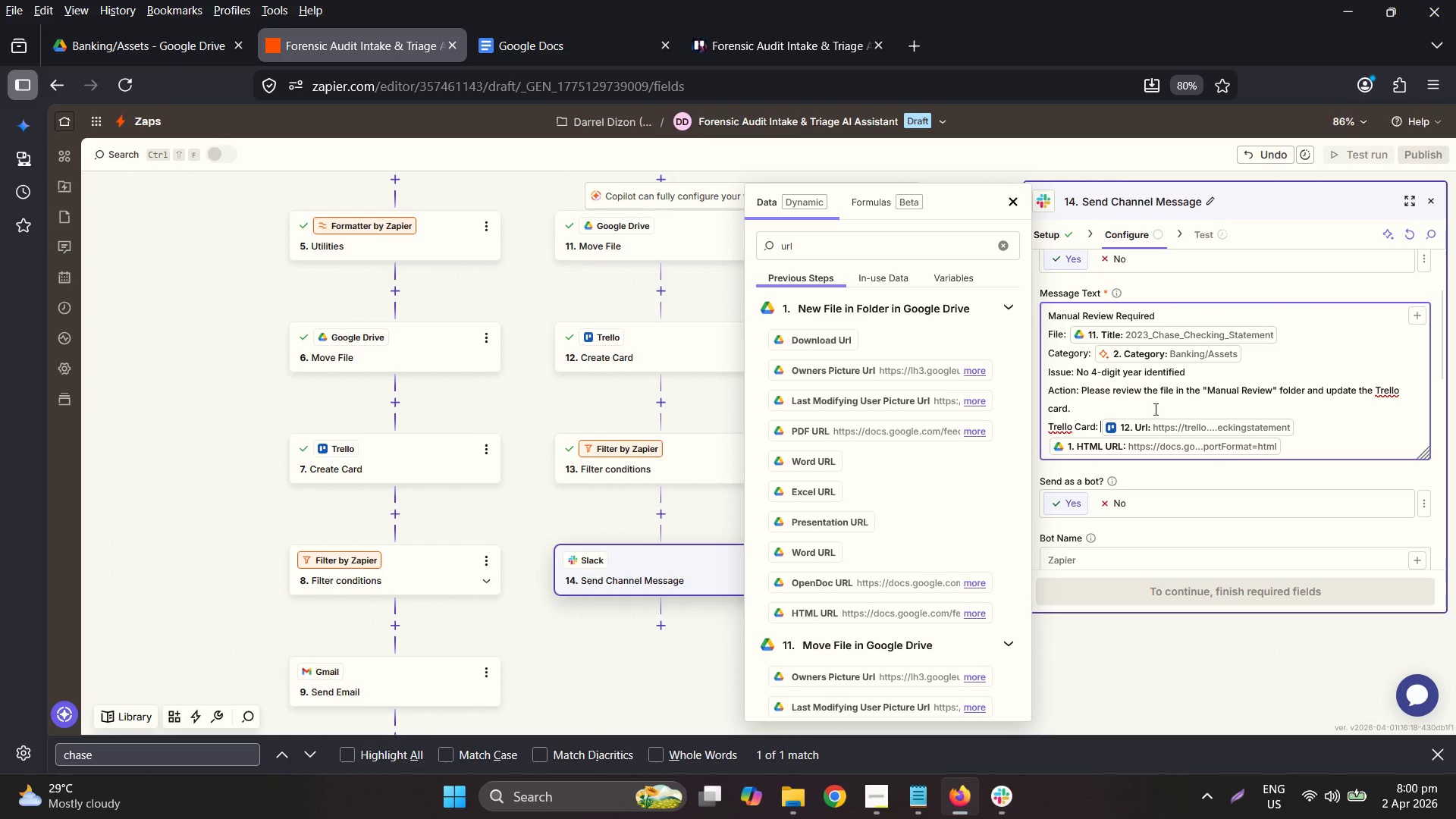 
left_click([1075, 435])
 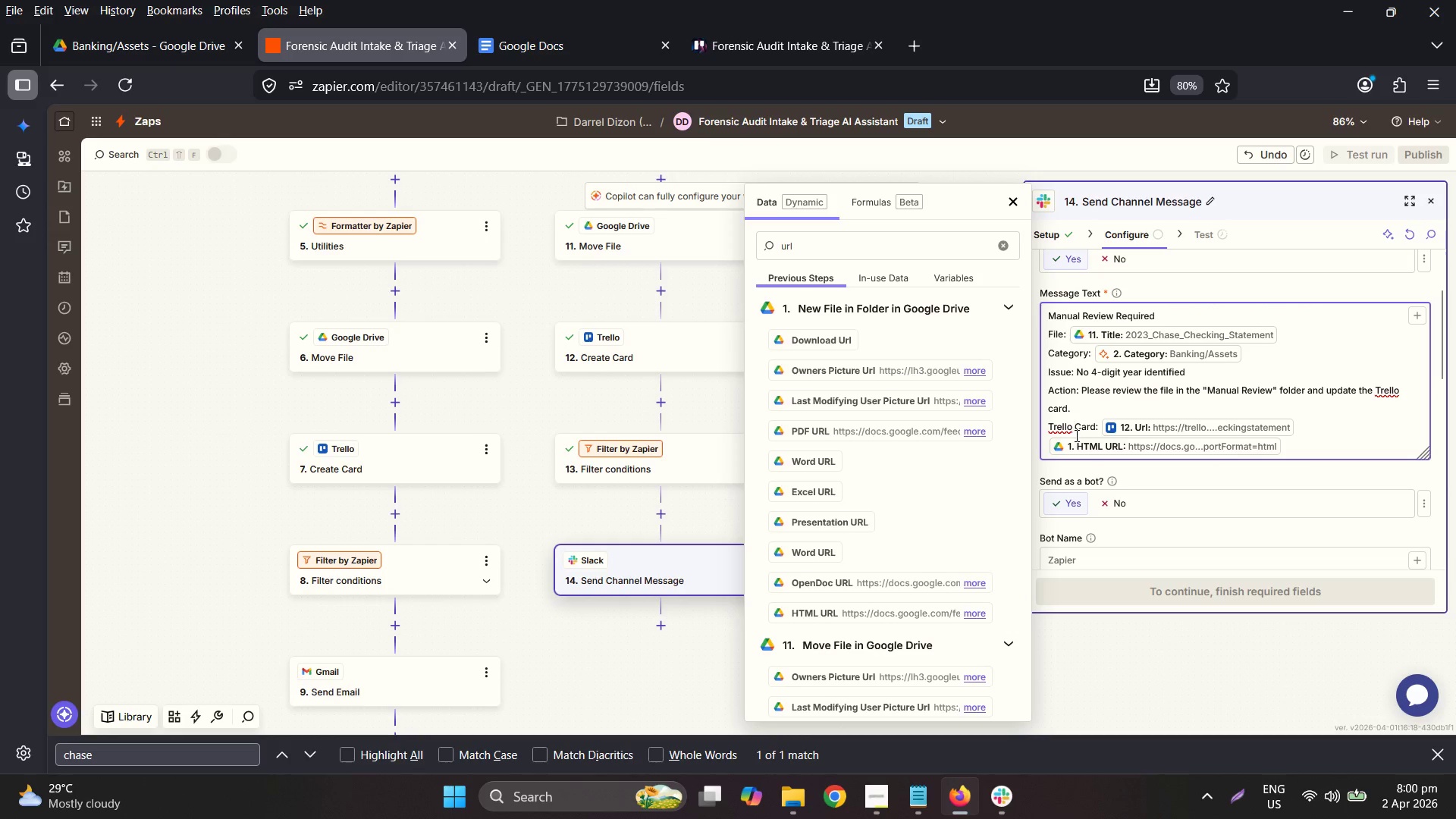 
key(ArrowDown)
 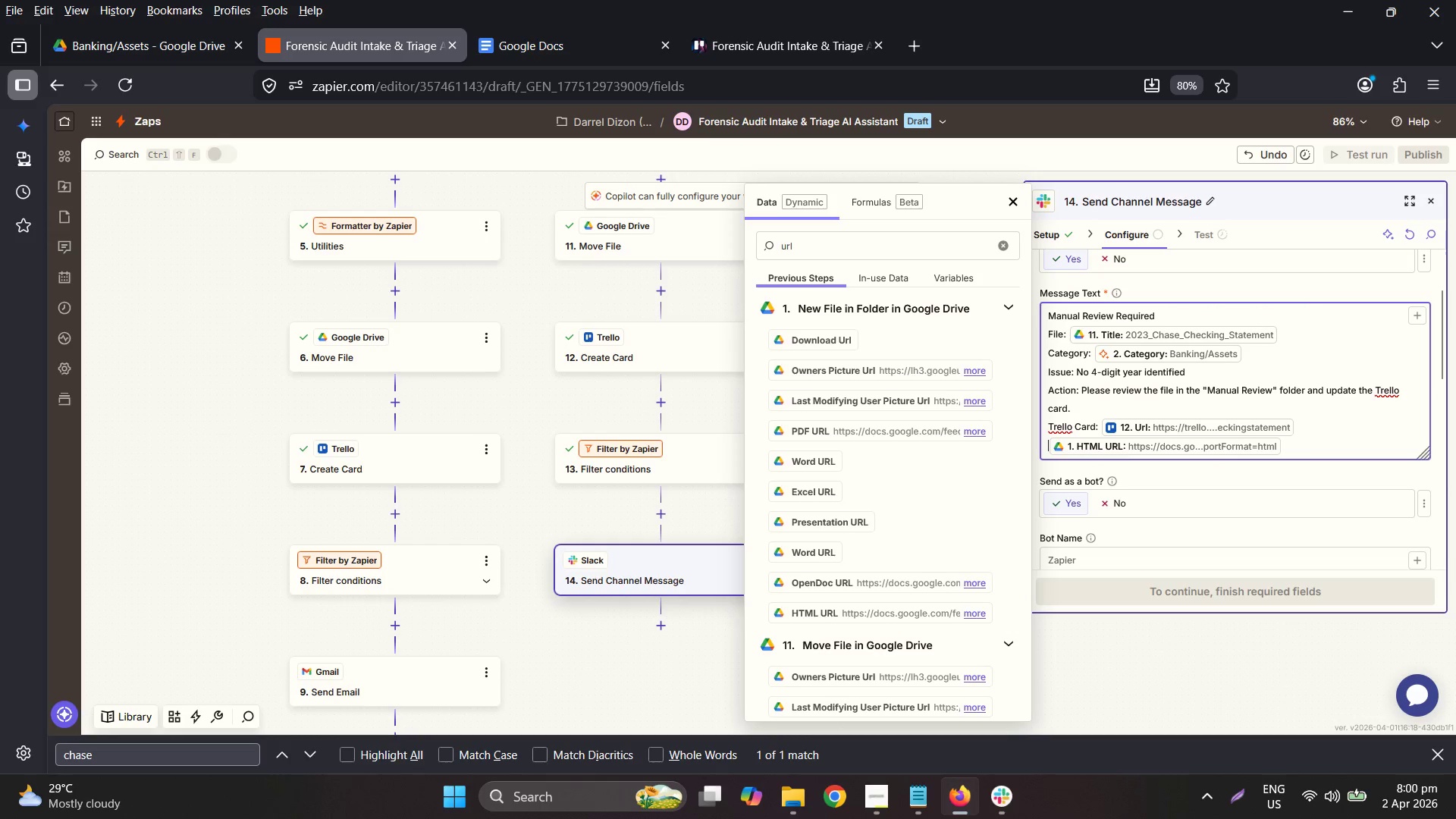 
key(ArrowLeft)
 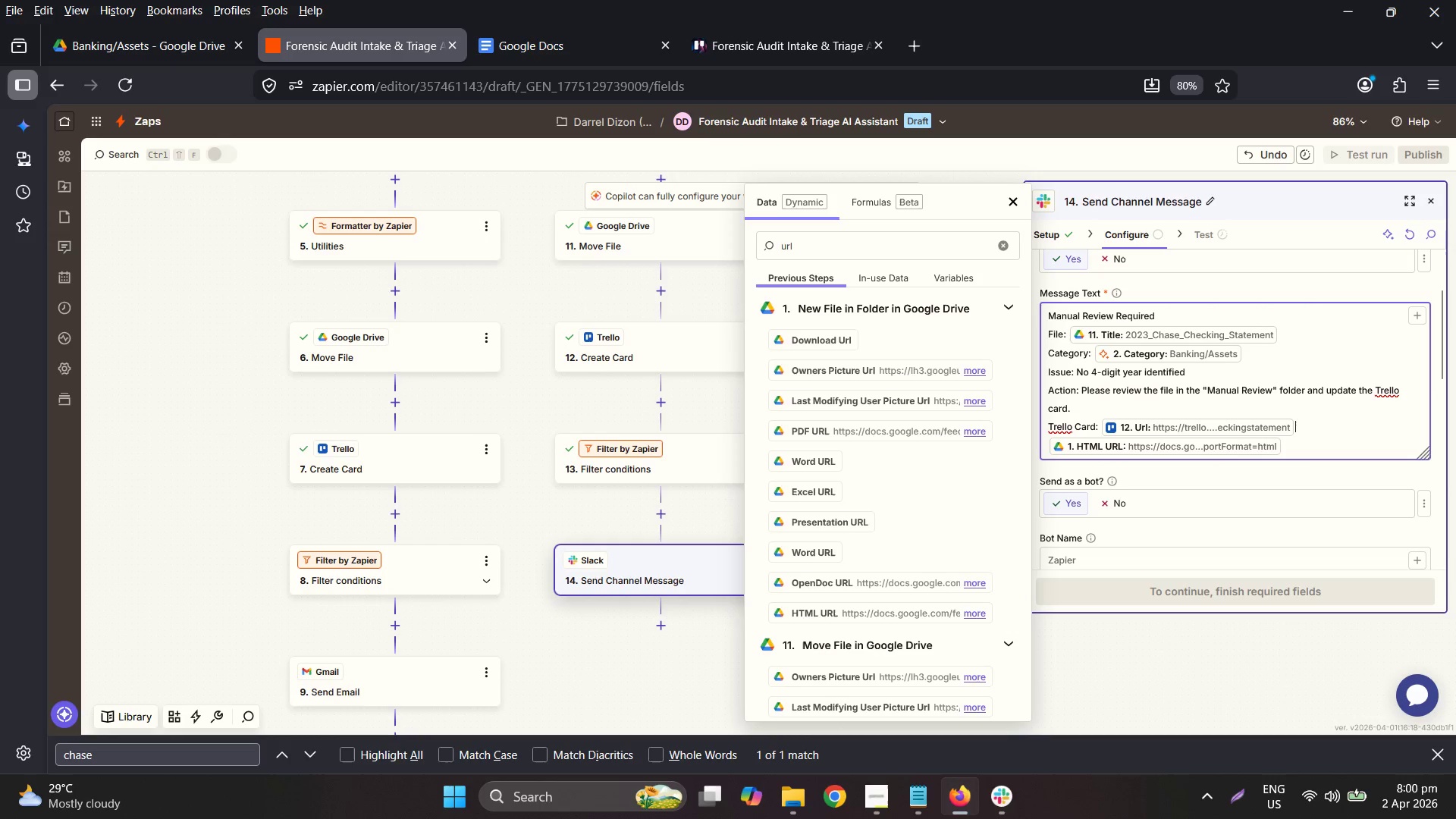 
key(ArrowRight)
 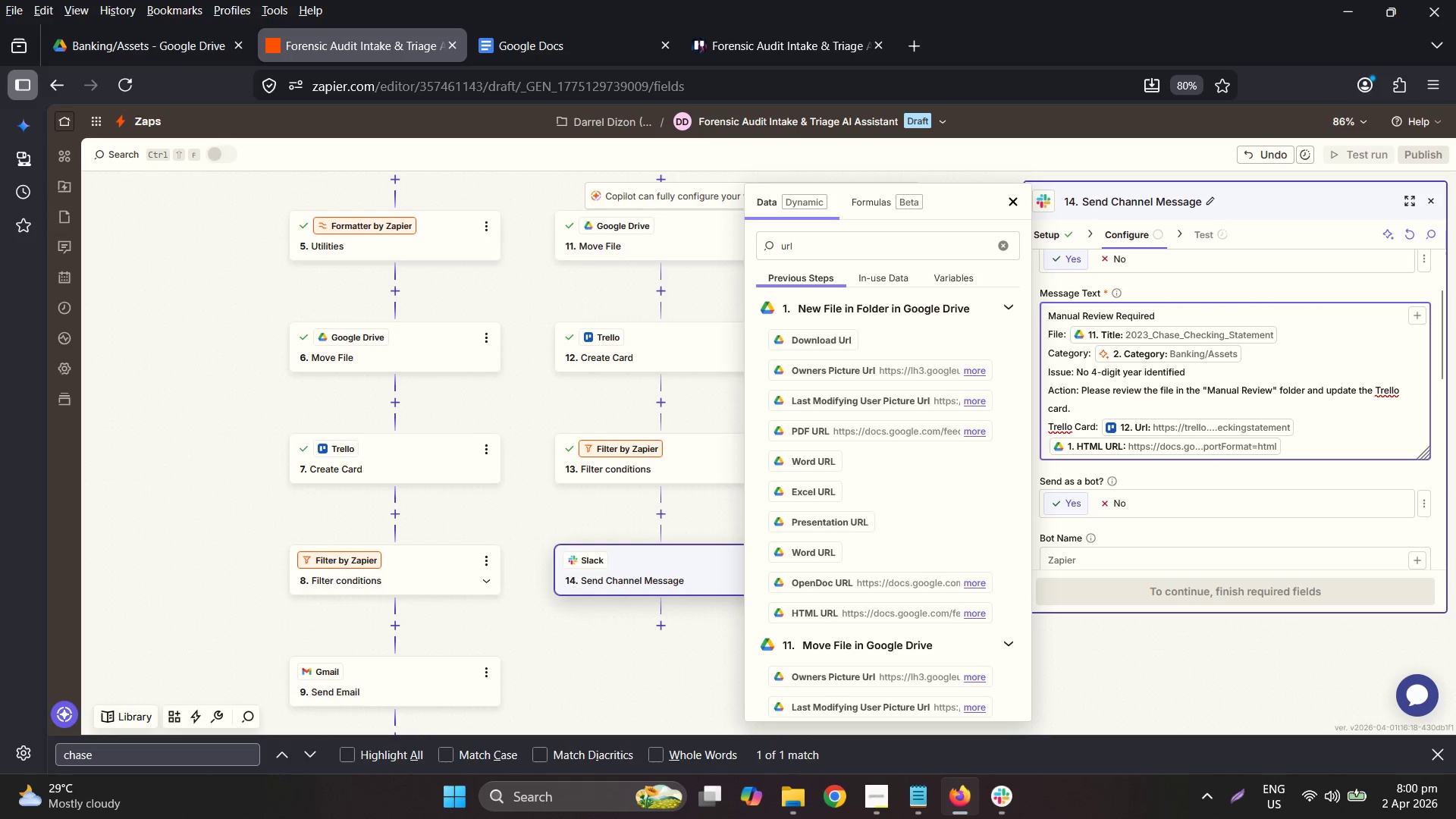 
type(File Link: )
 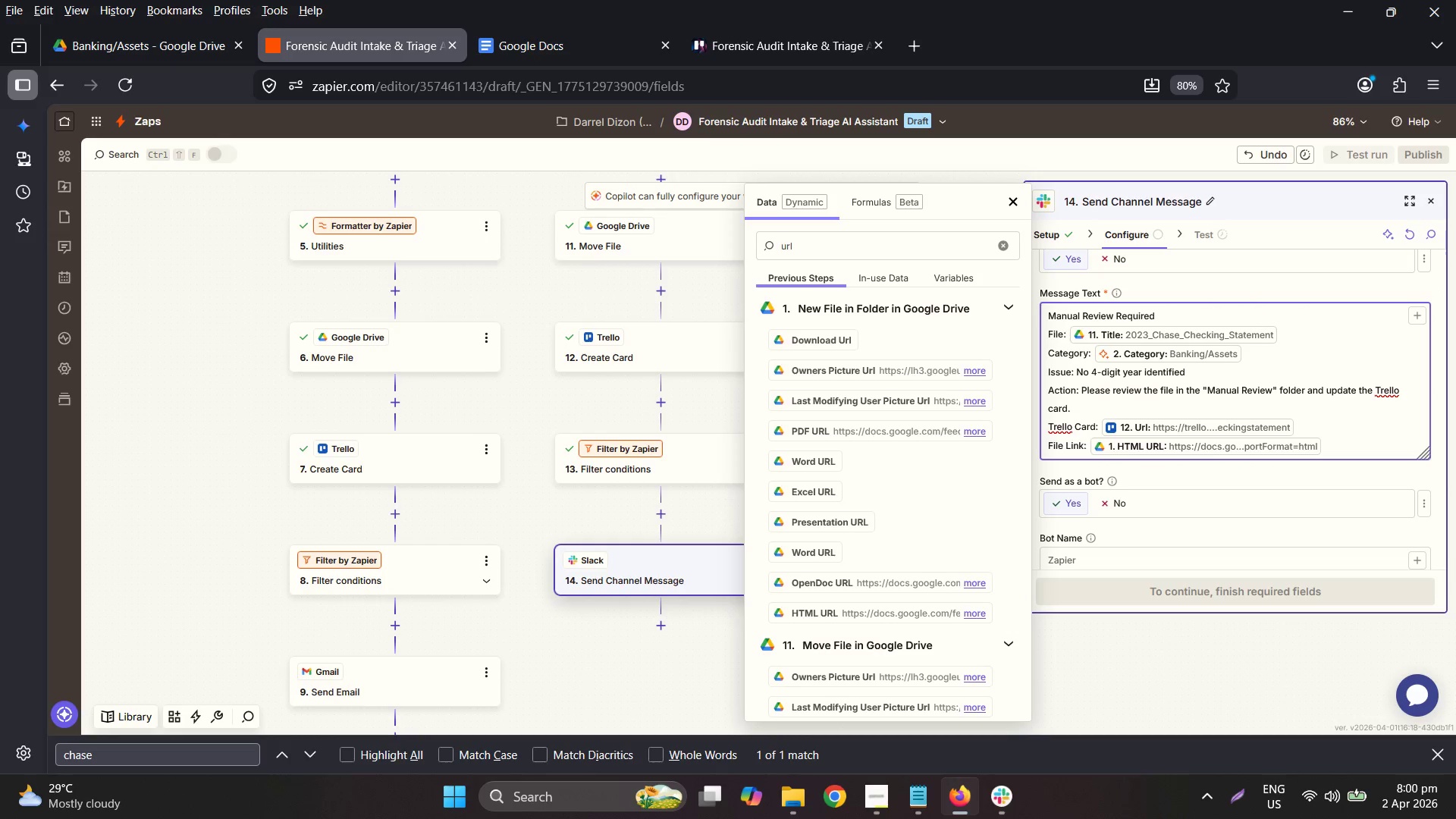 
key(ArrowUp)
 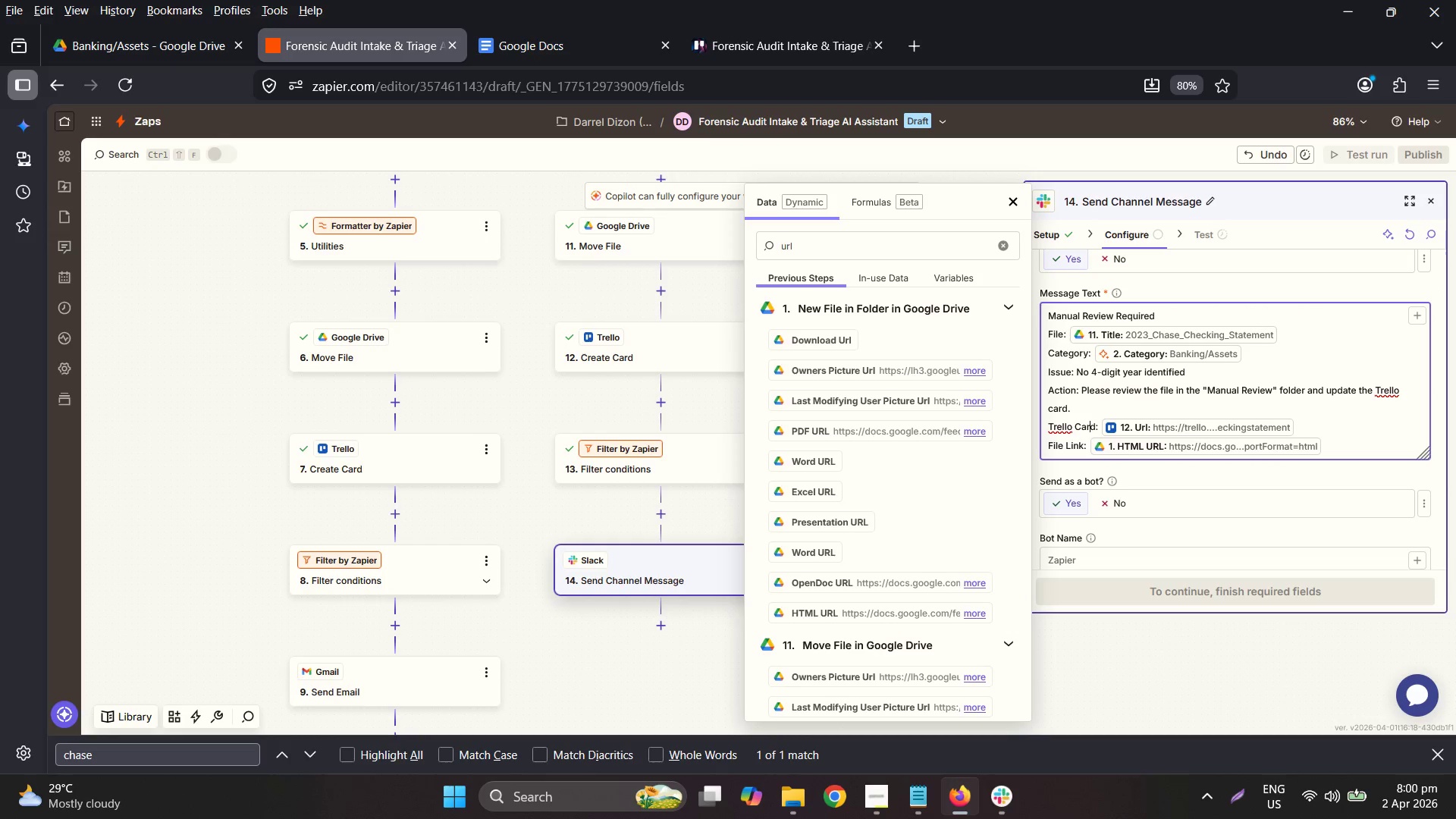 
key(ArrowRight)
 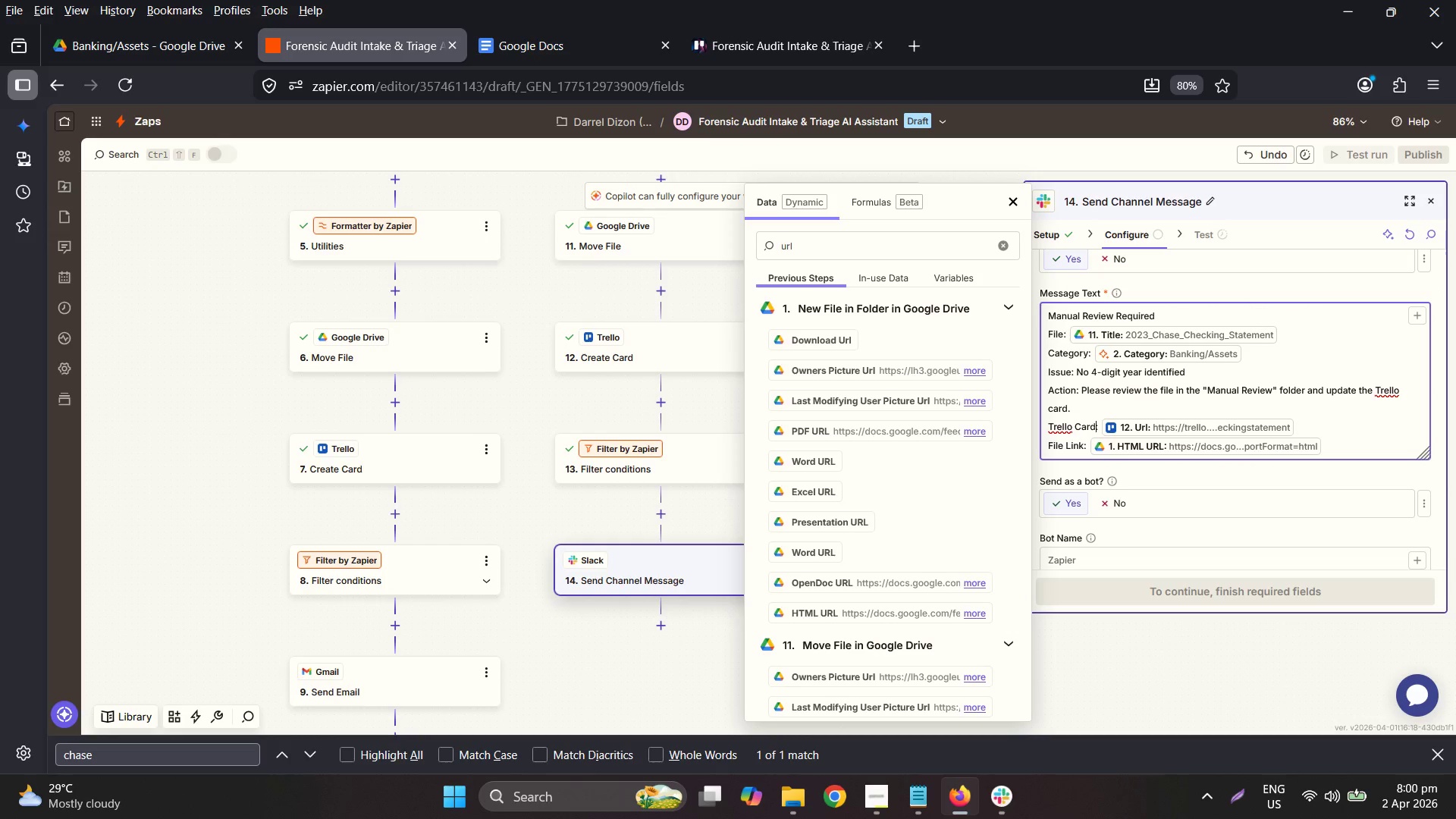 
type( link)
key(Backspace)
key(Backspace)
key(Backspace)
key(Backspace)
type(Link)
 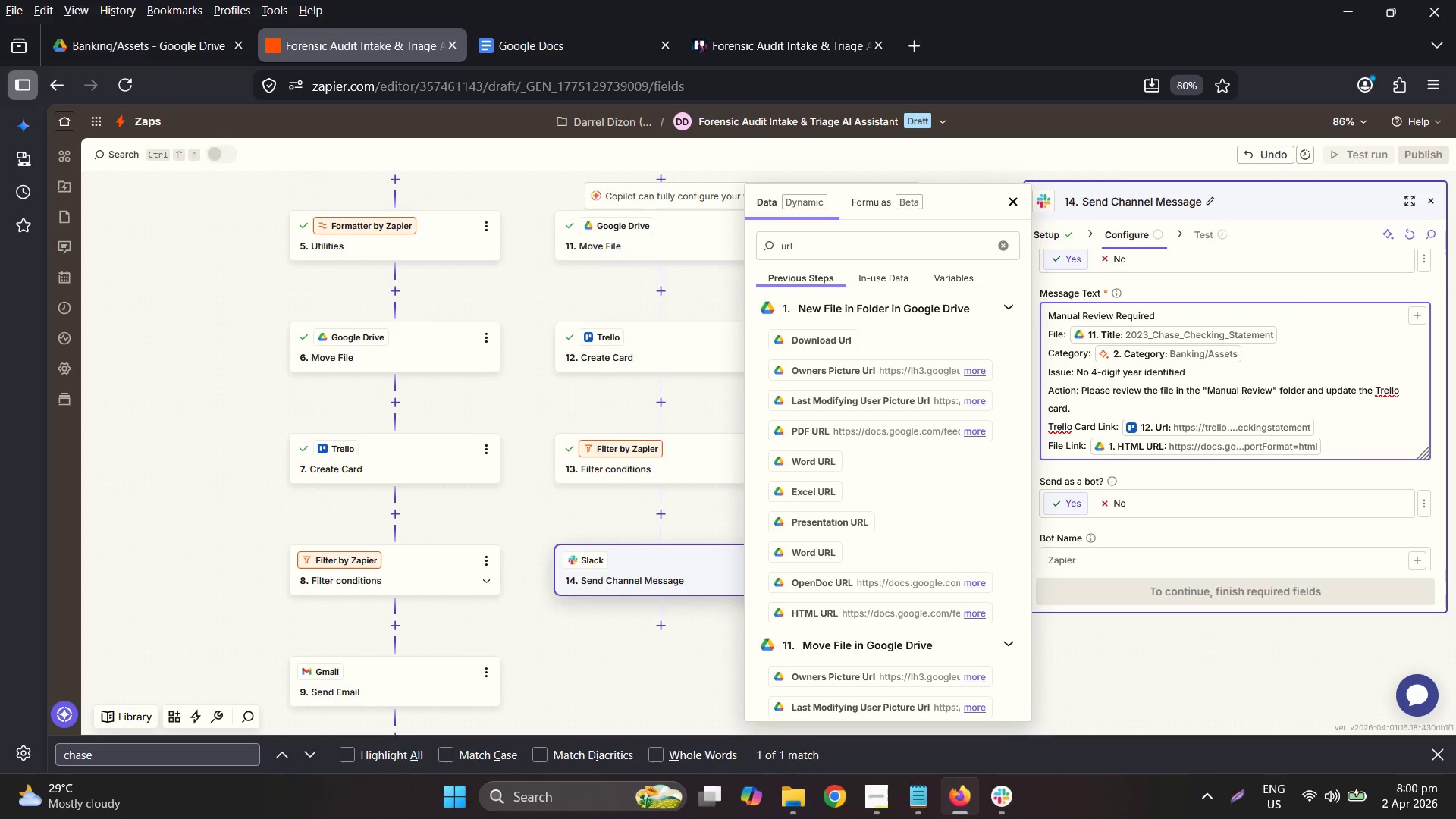 
scroll: coordinate [1230, 405], scroll_direction: down, amount: 3.0
 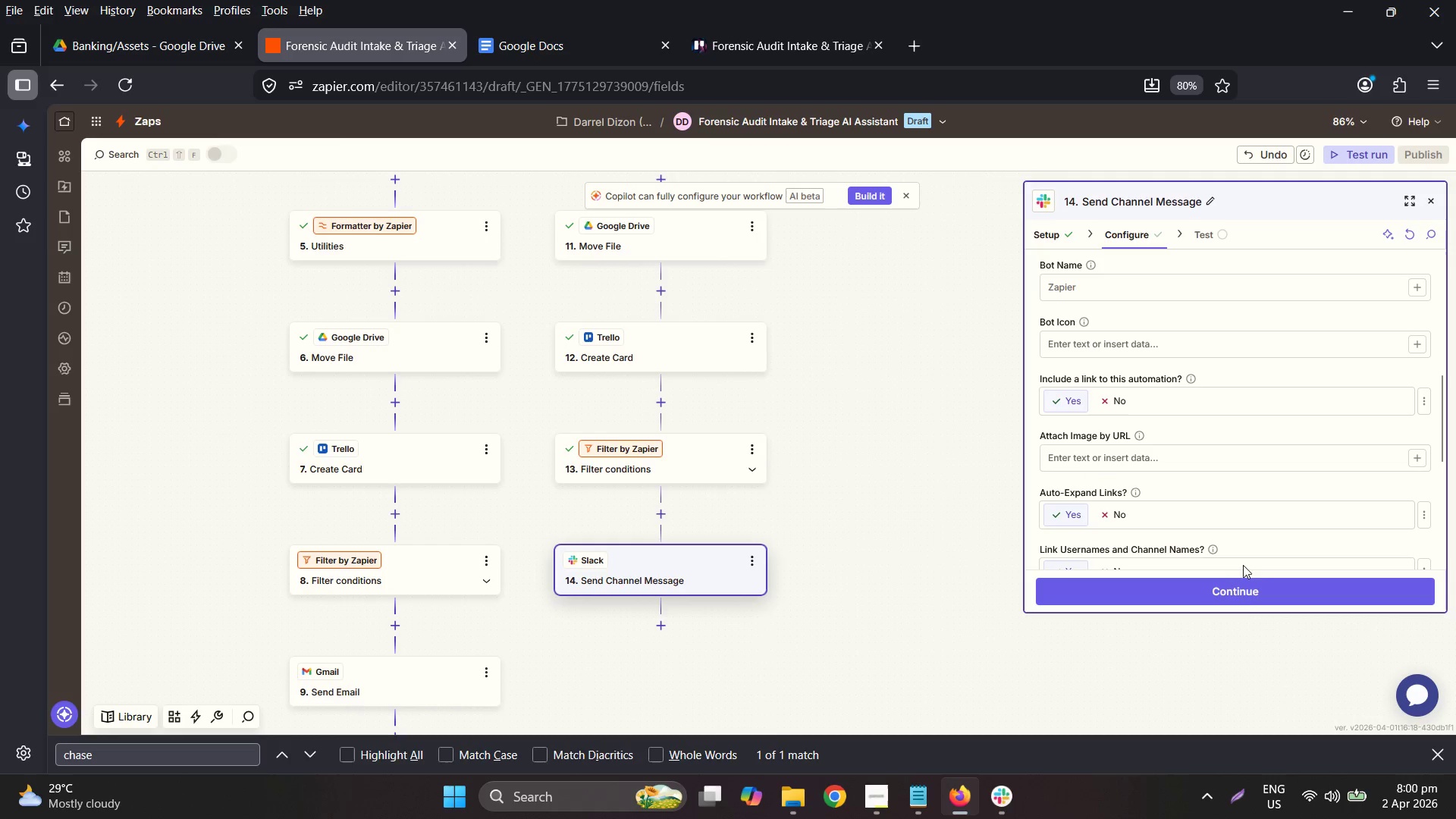 
double_click([1242, 598])
 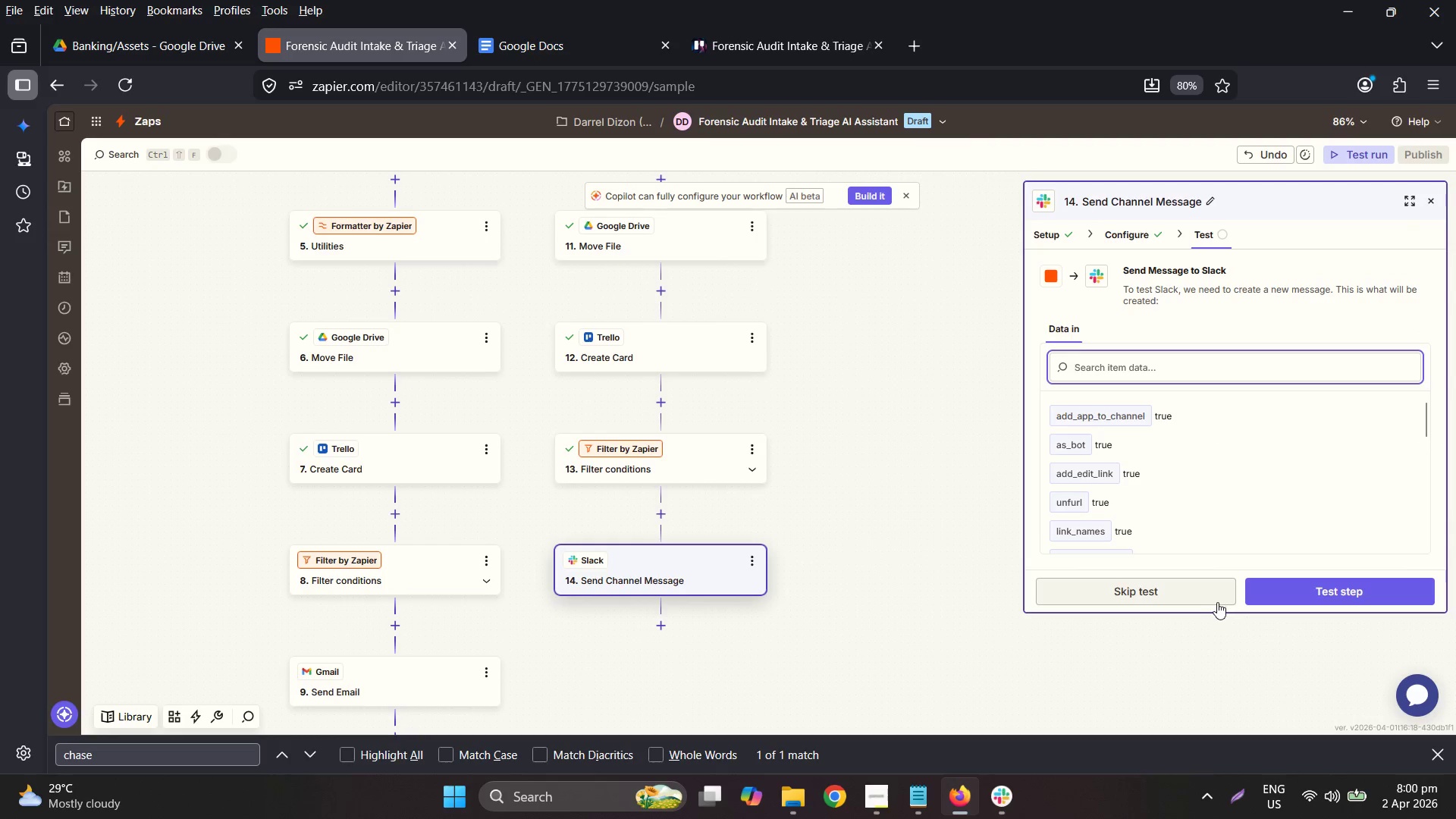 
left_click([1310, 601])
 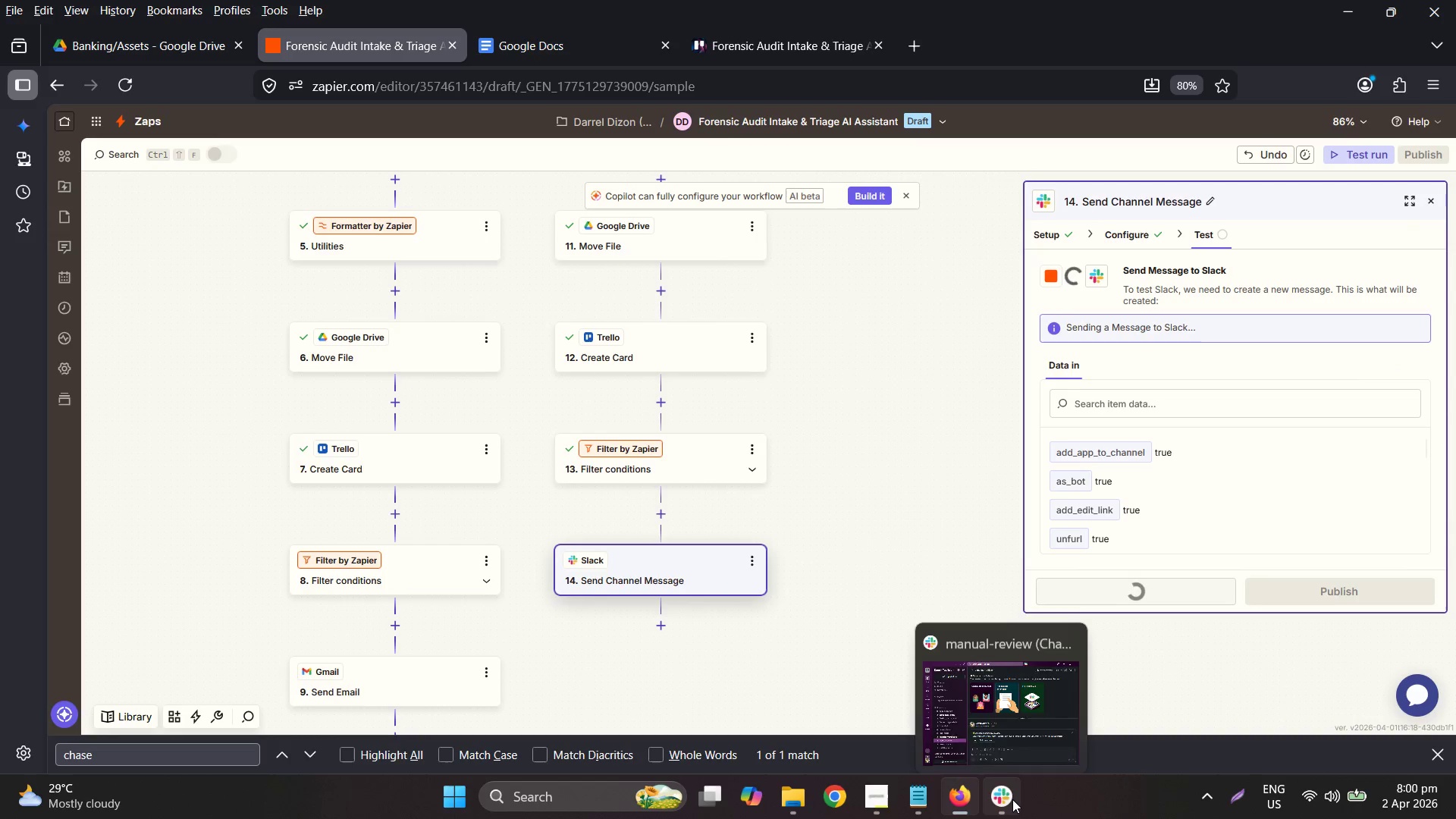 
left_click([1012, 799])
 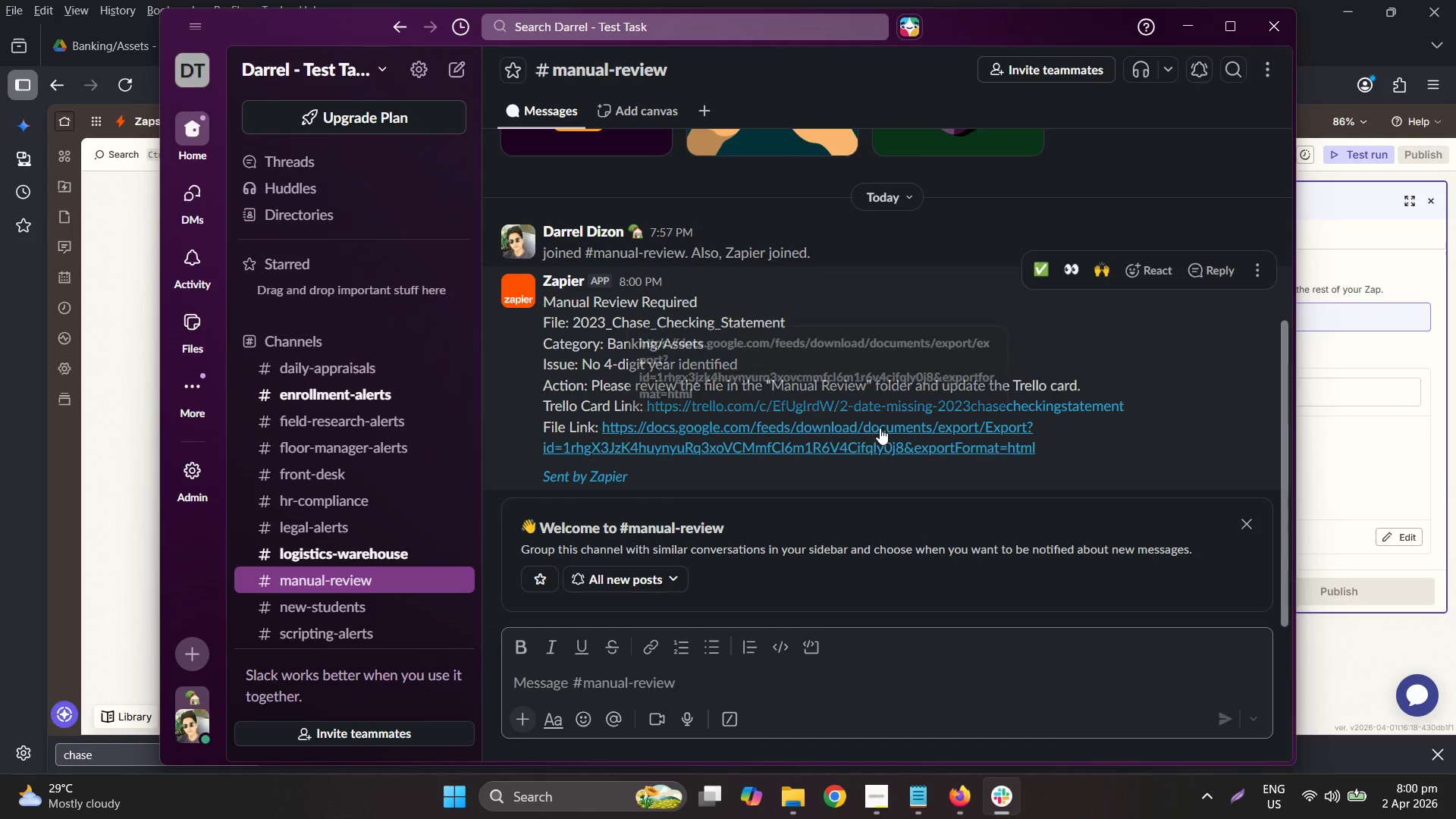 
wait(9.26)
 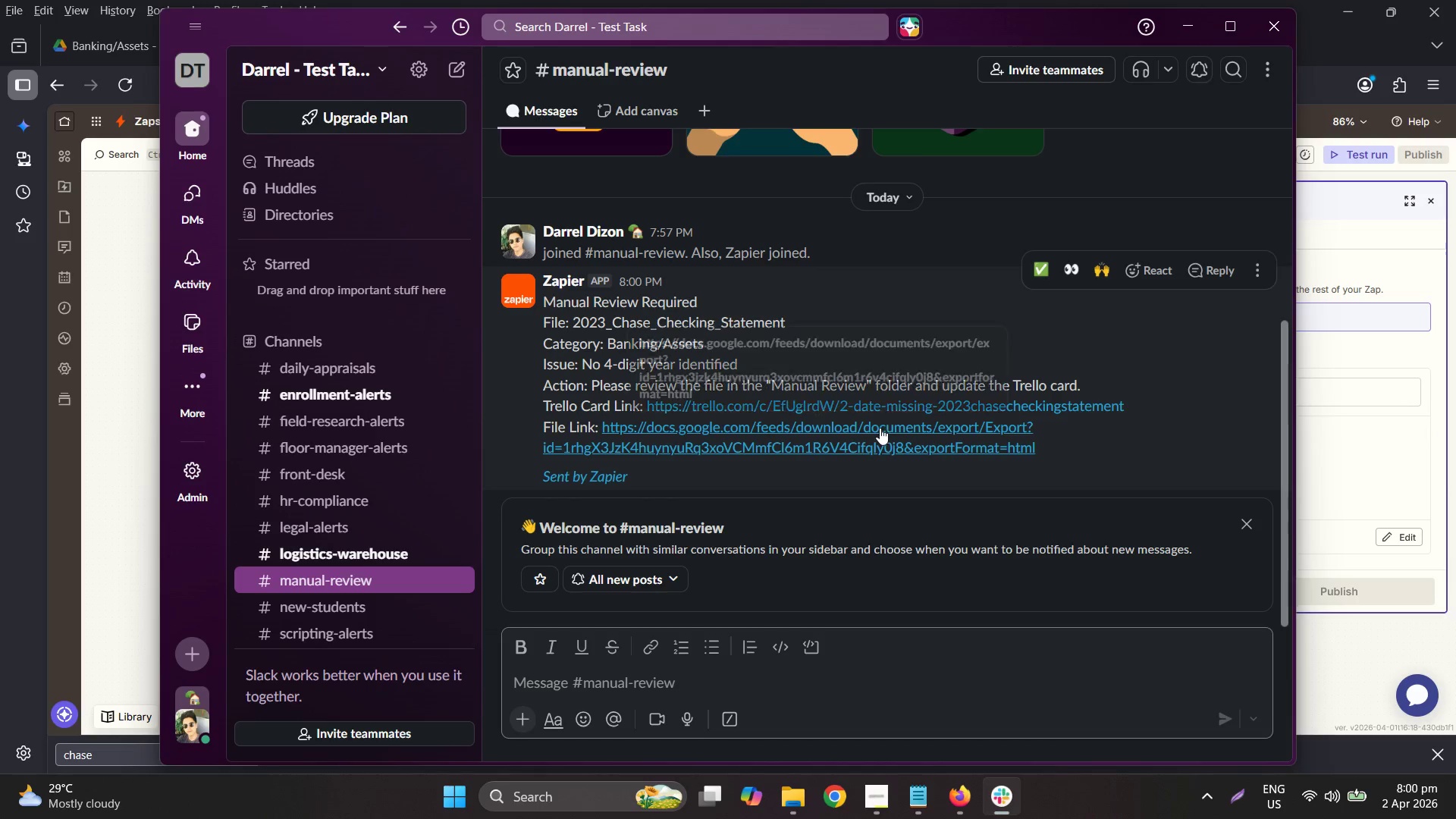 
left_click([1073, 410])
 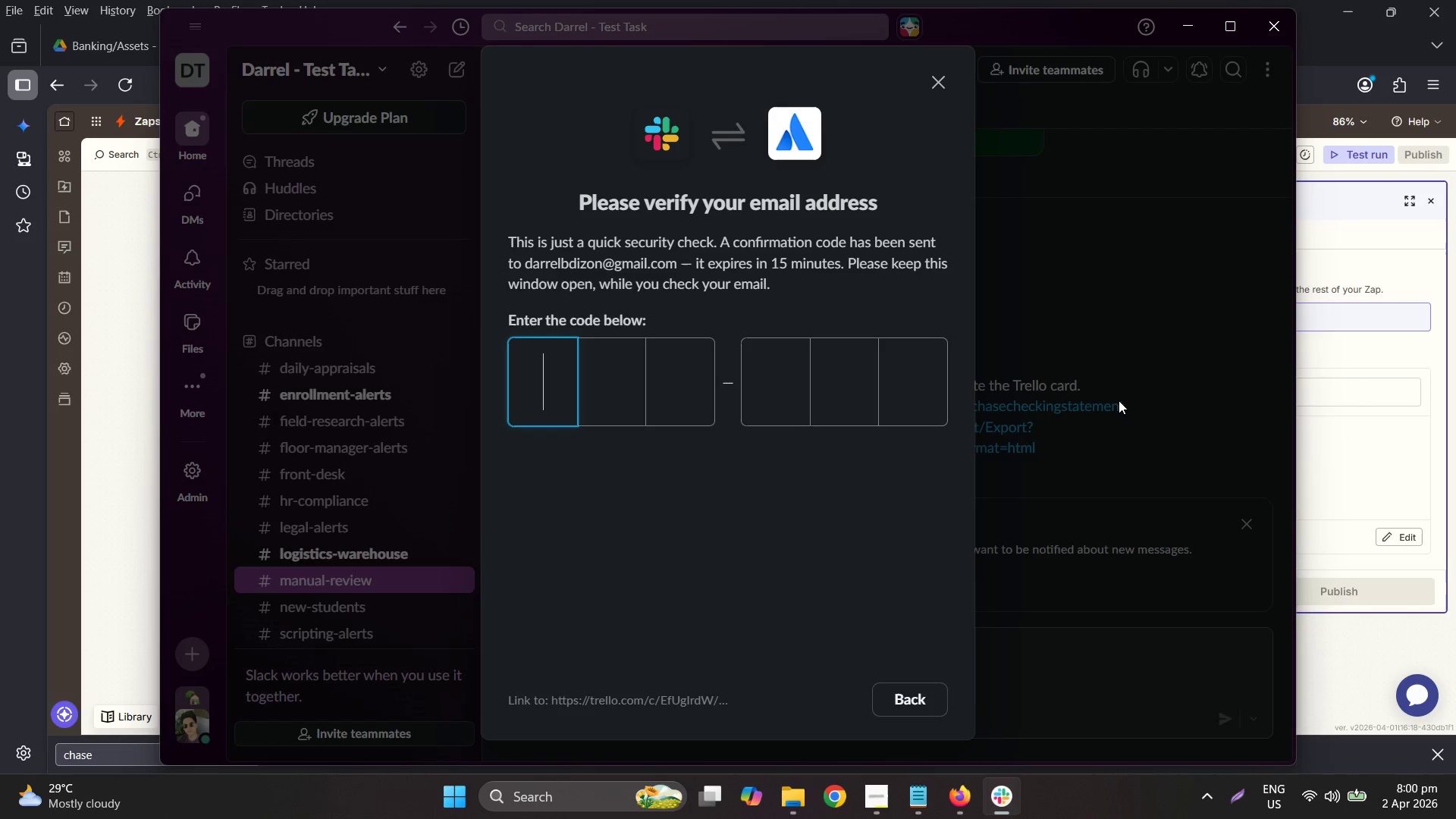 
wait(12.89)
 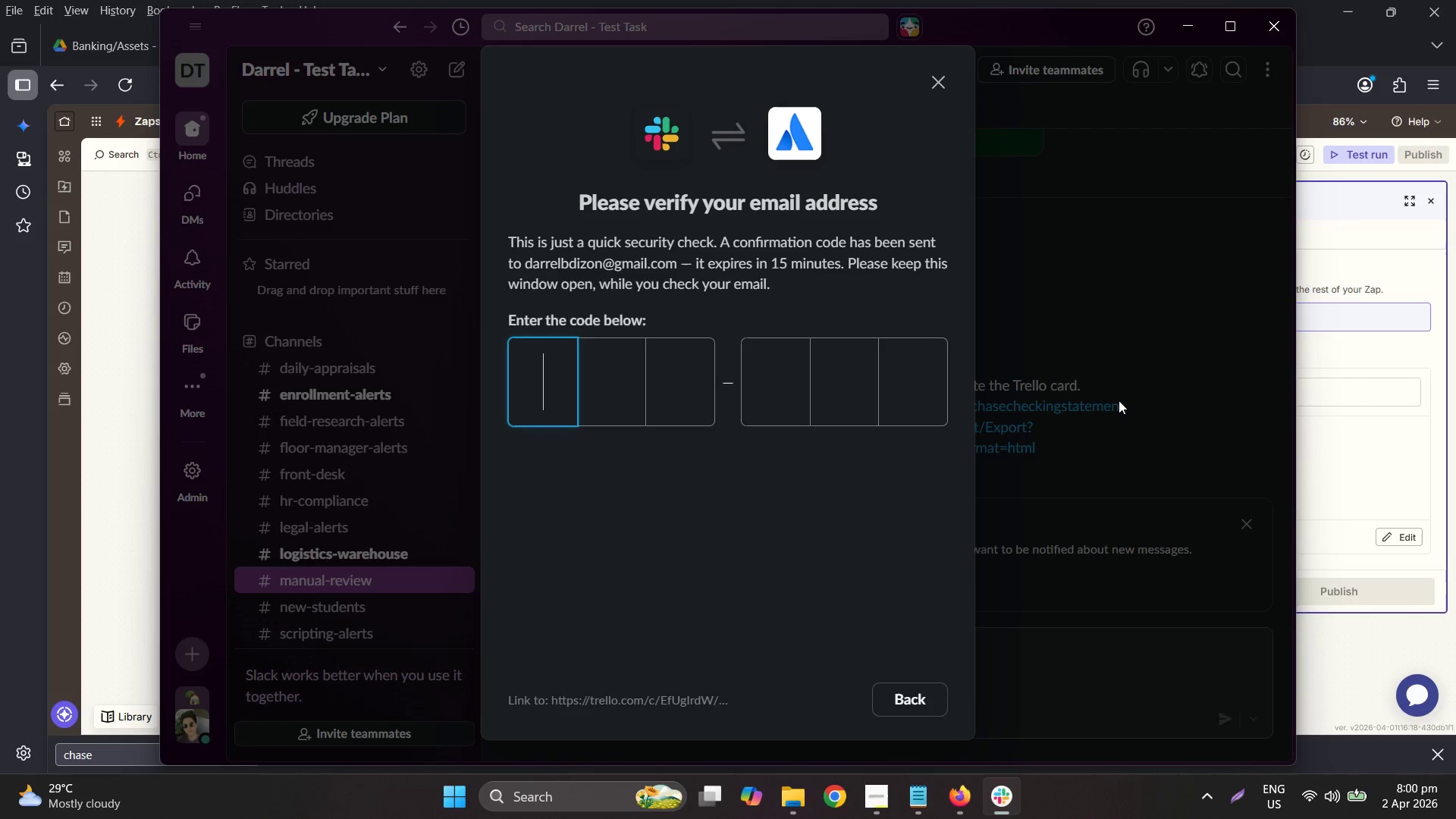 
left_click([954, 799])
 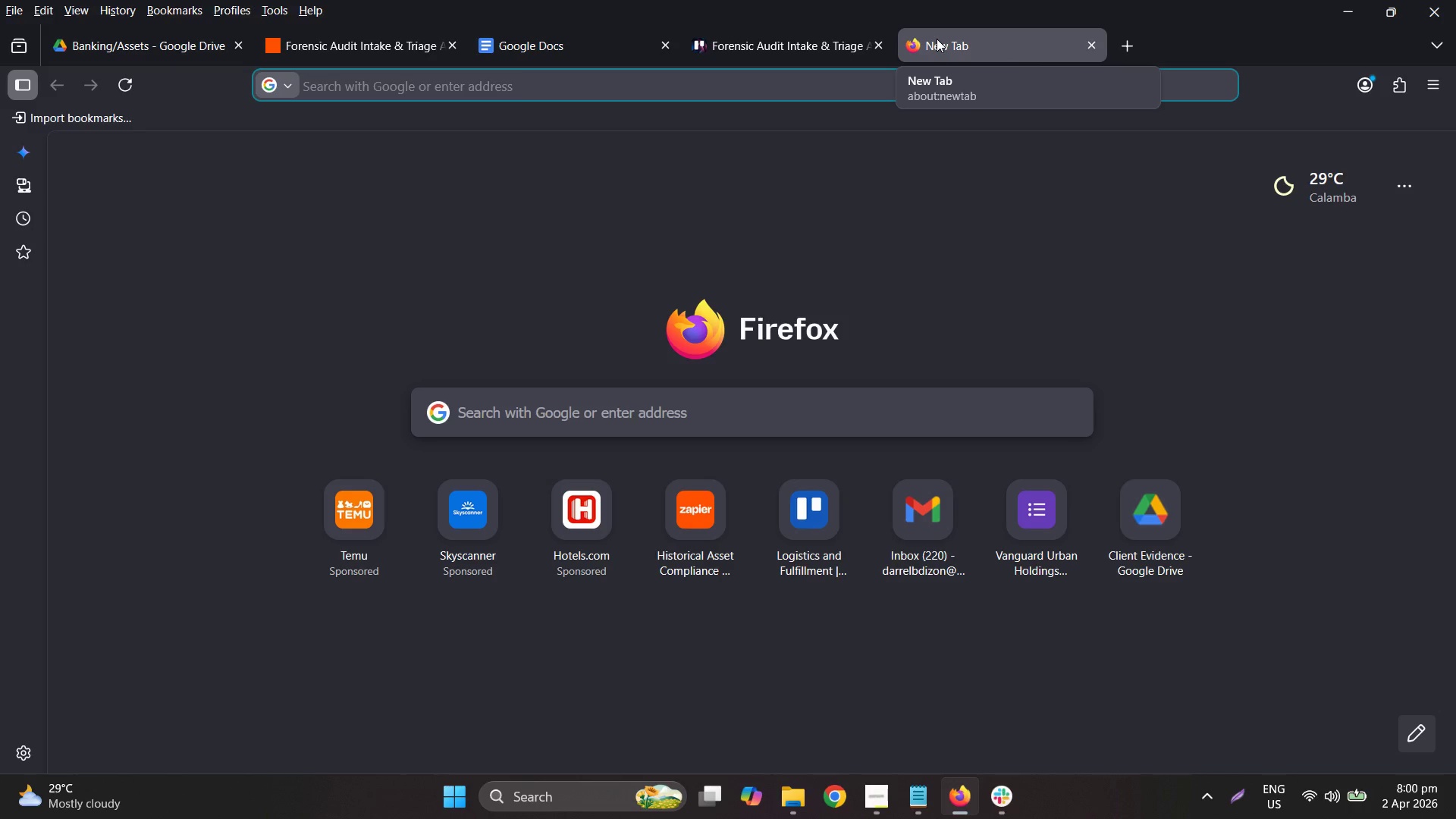 
type(gm)
 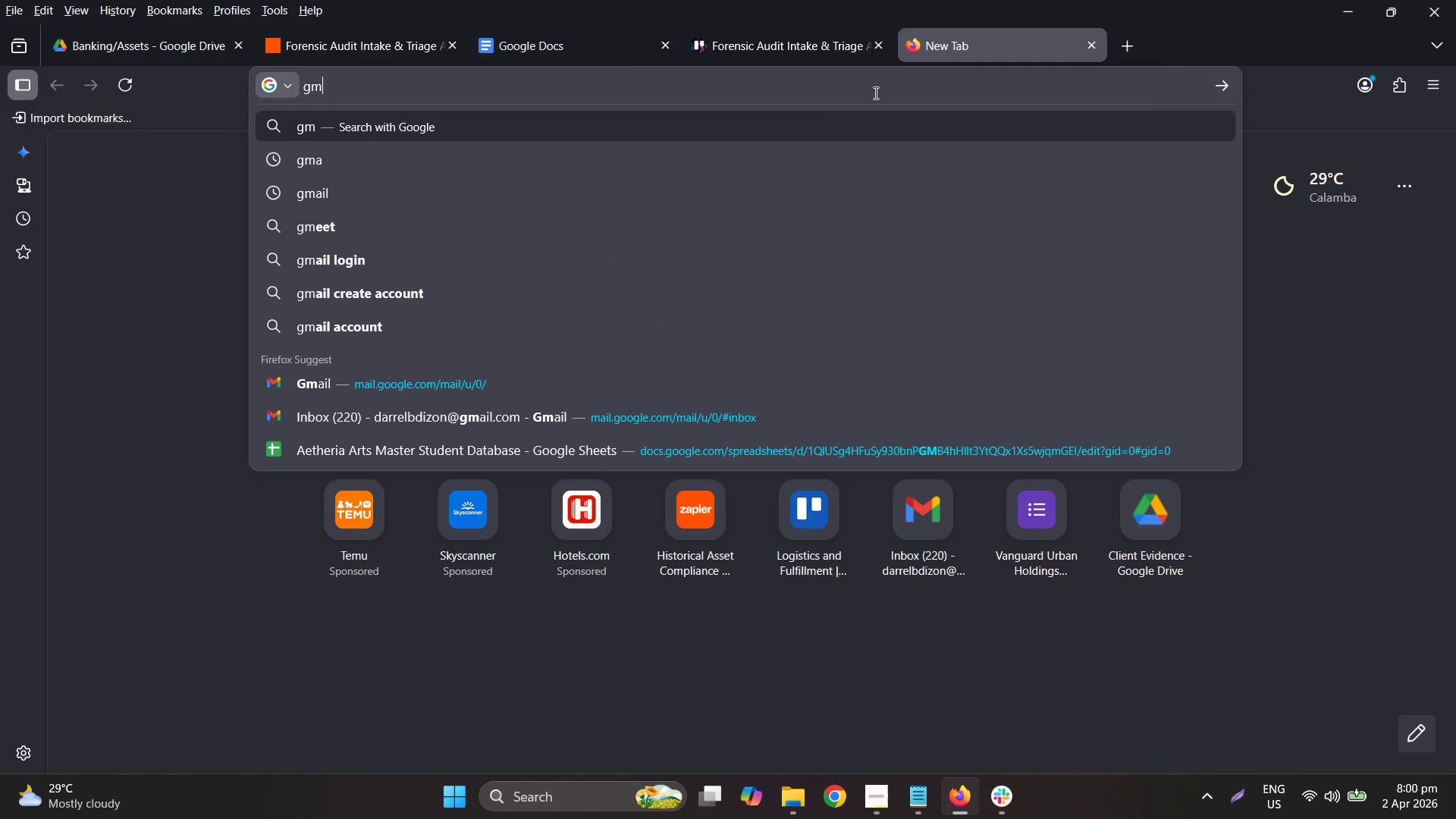 
key(A)
 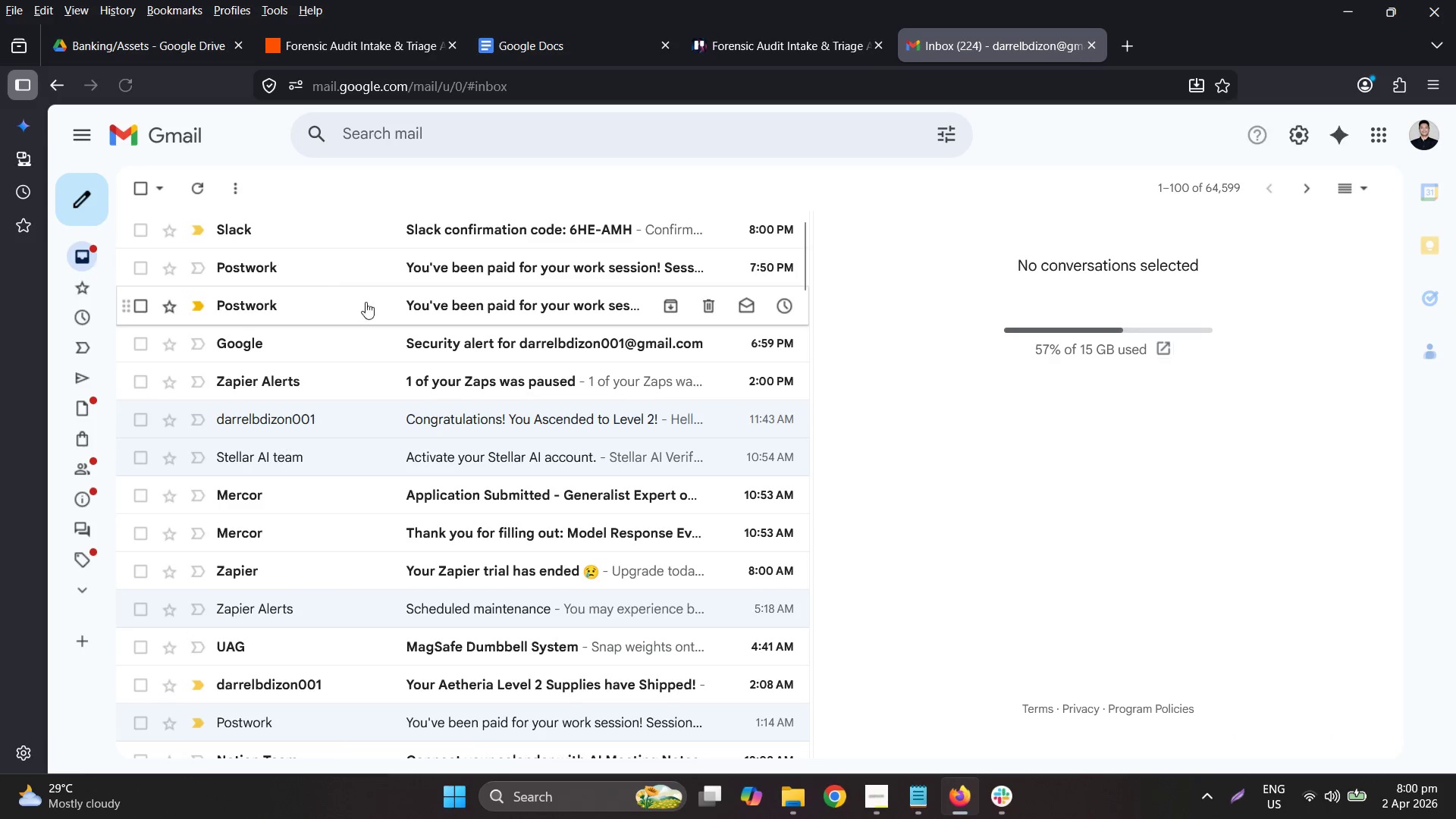 
wait(7.99)
 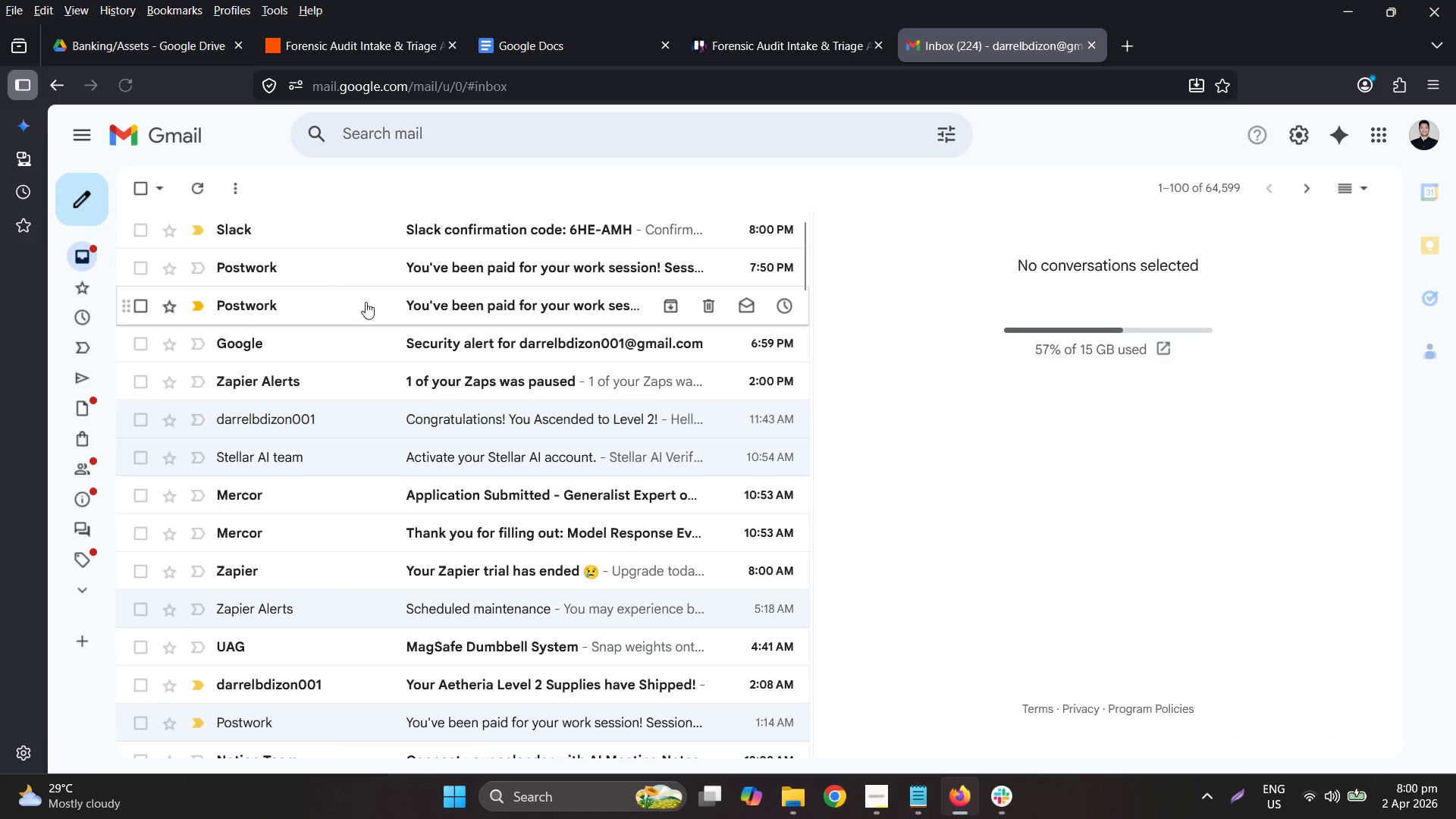 
scroll: coordinate [1209, 463], scroll_direction: down, amount: 5.0
 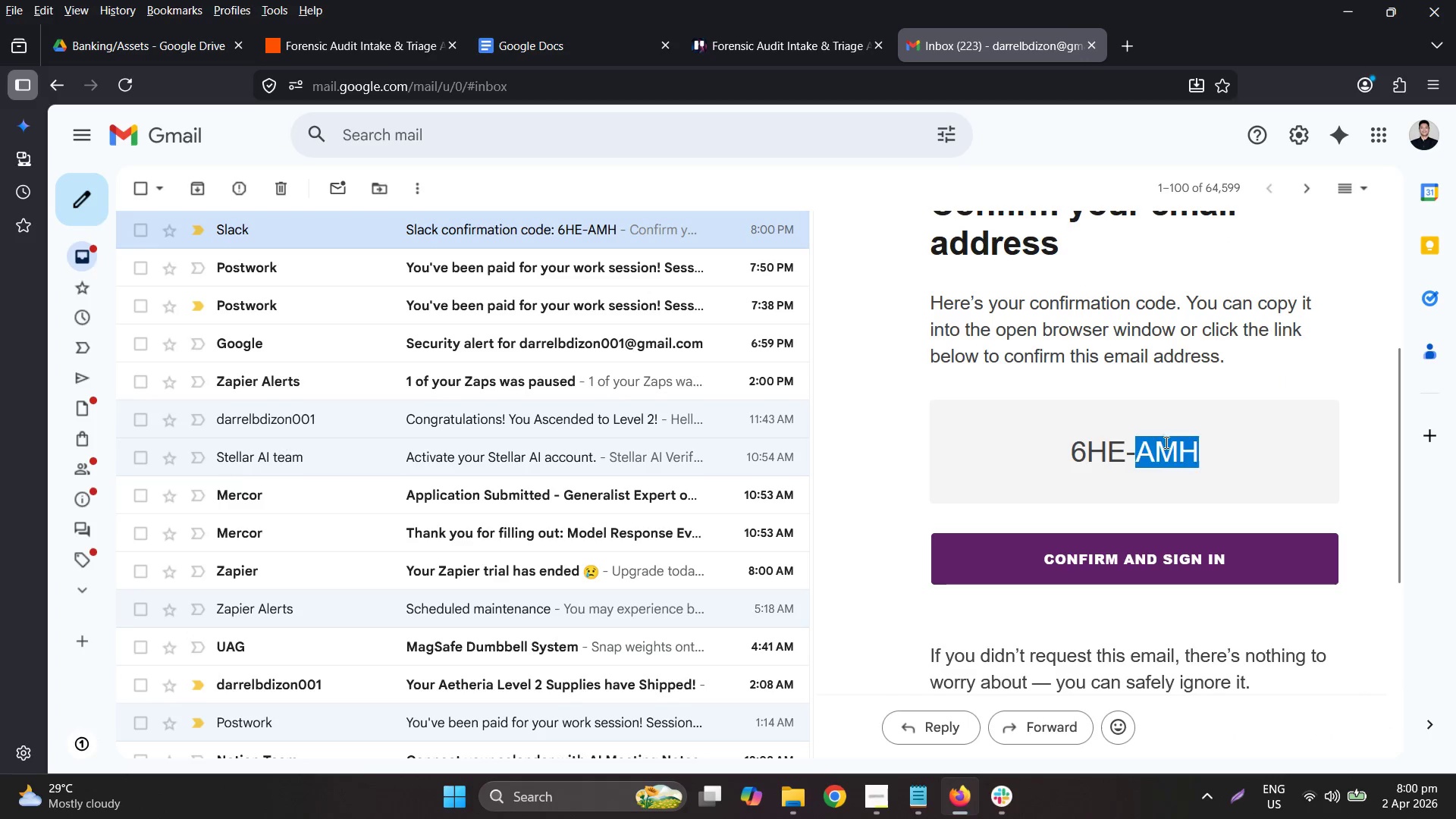 
key(Control+ControlLeft)
 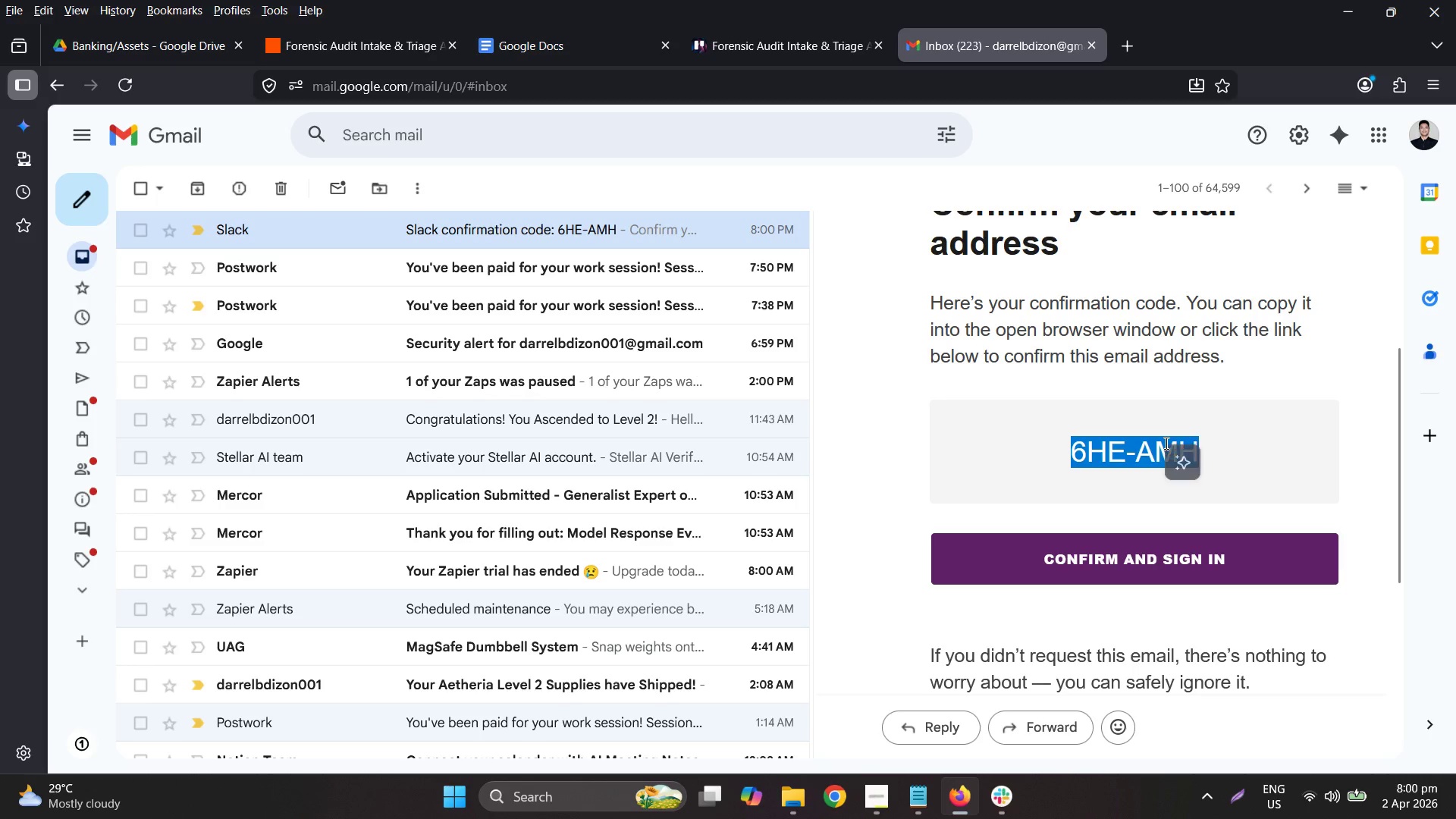 
key(Control+C)
 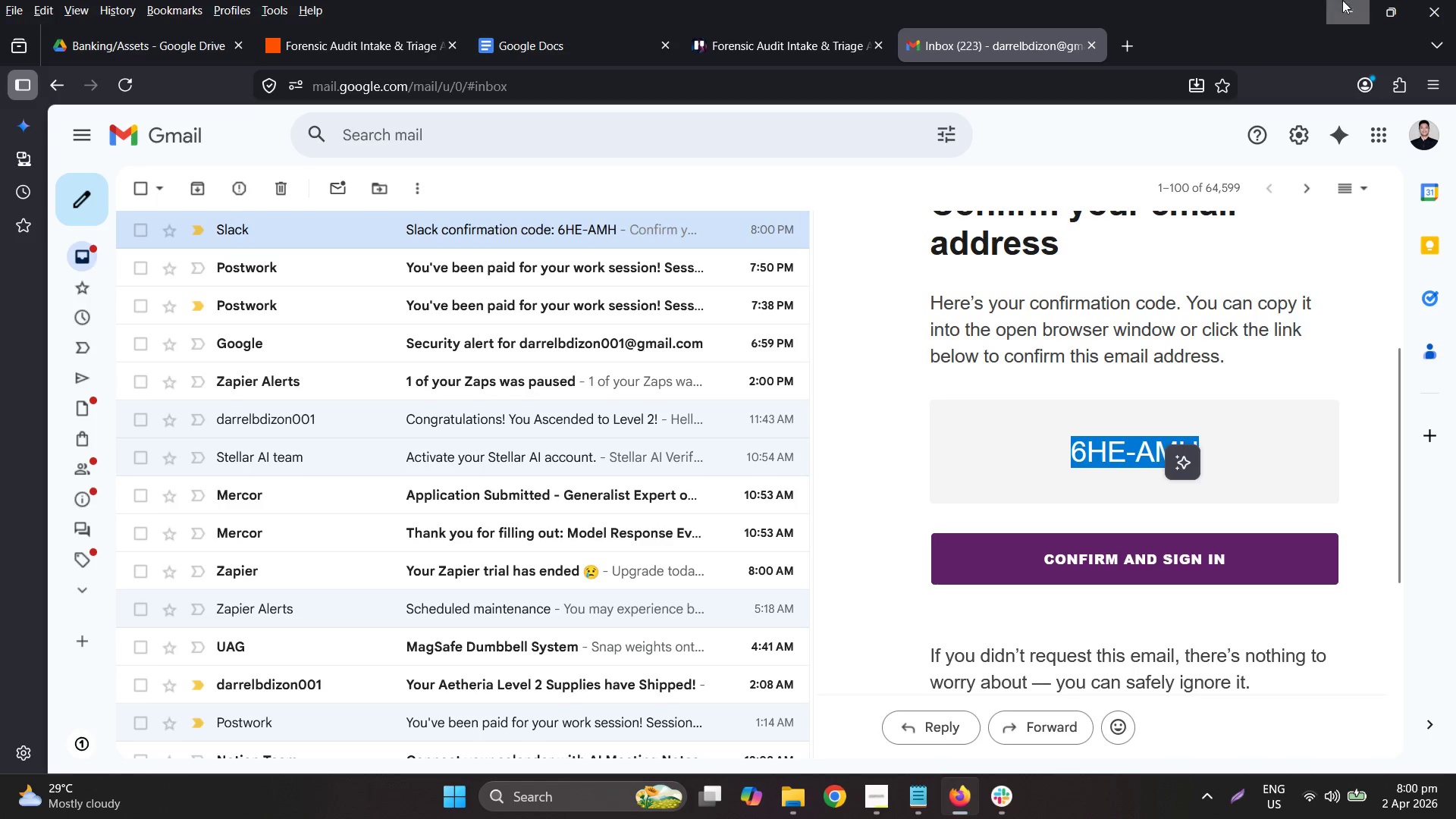 
wait(5.88)
 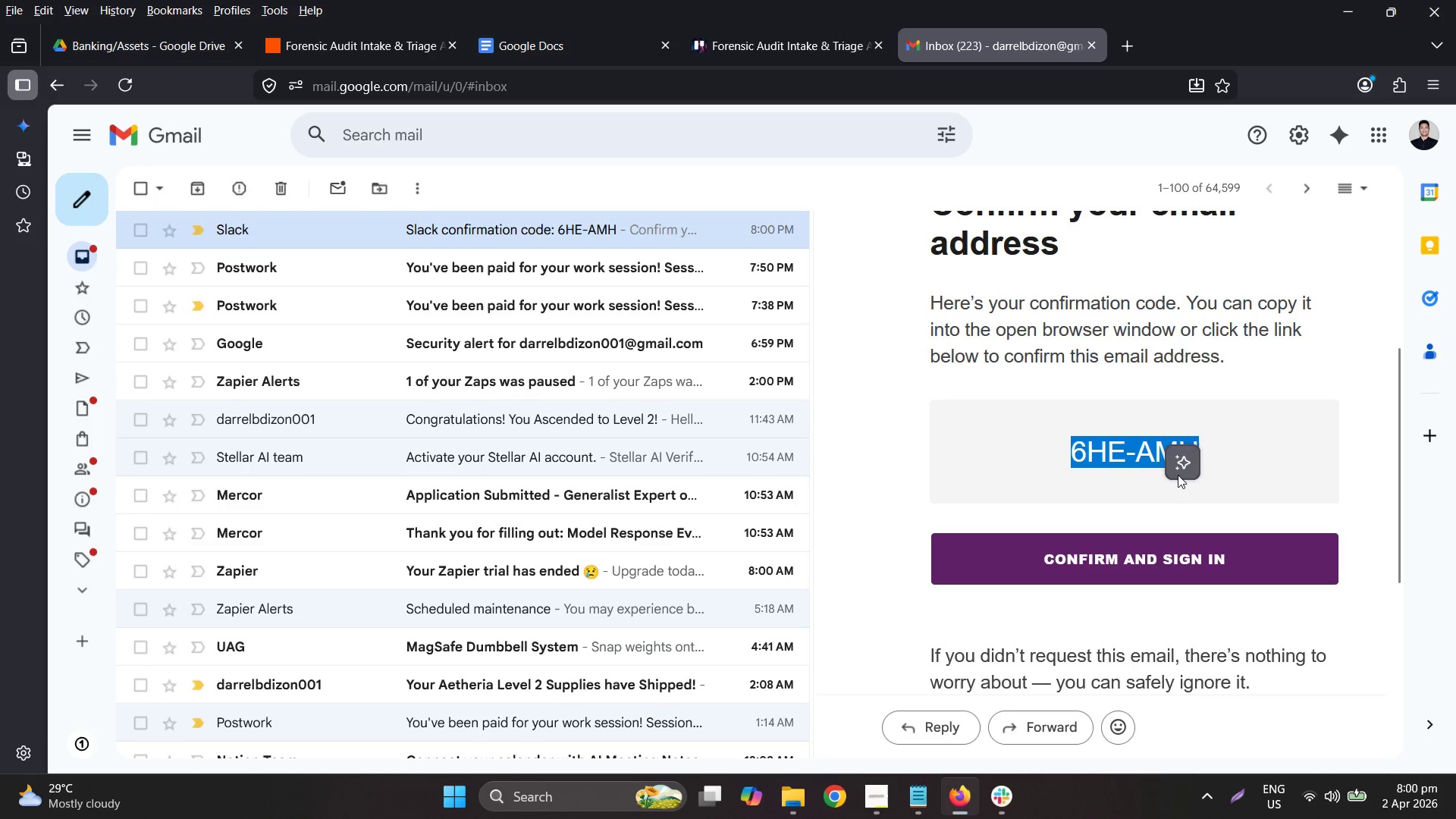 
key(Control+ControlLeft)
 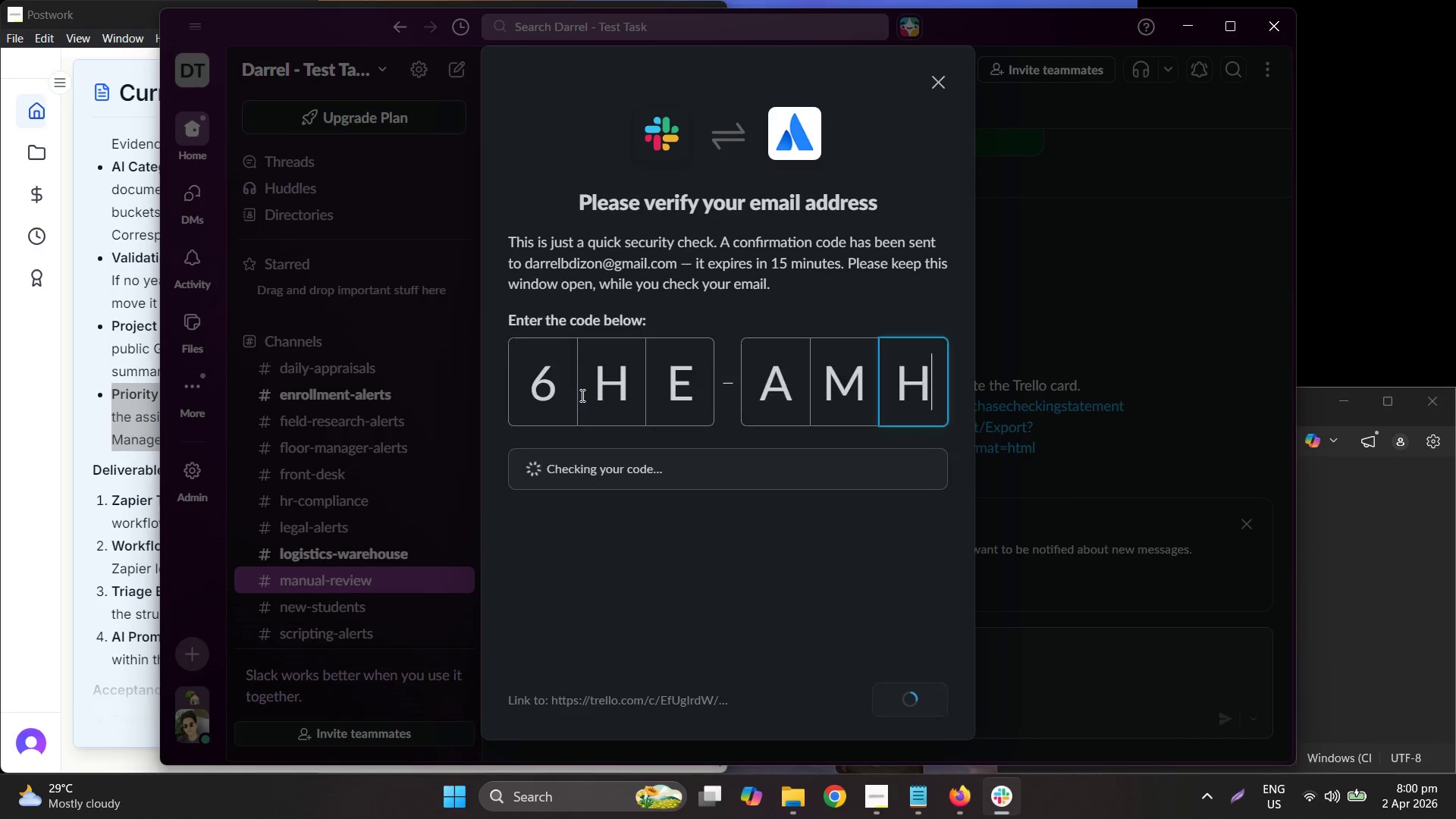 
key(Control+V)
 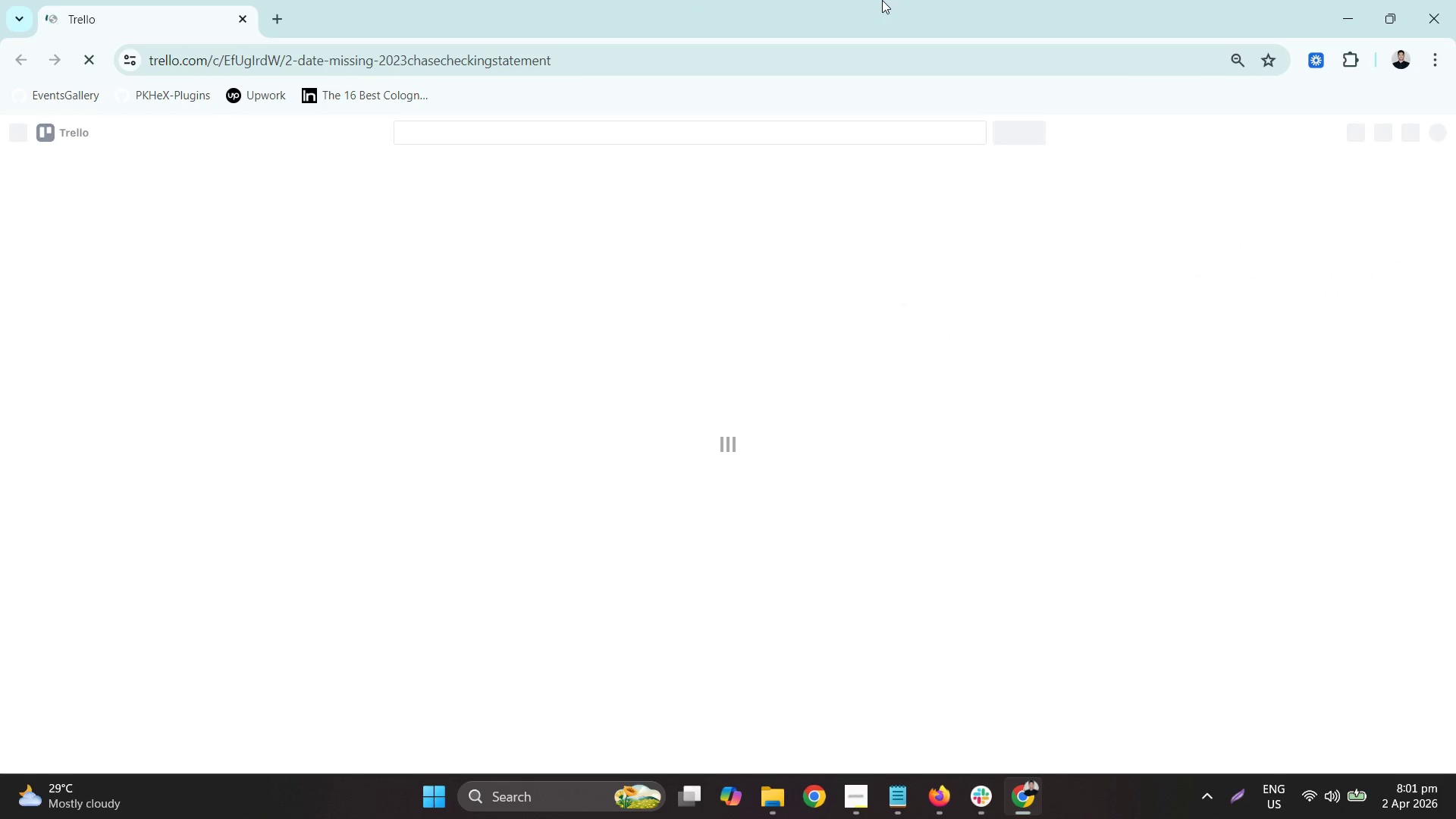 
wait(13.17)
 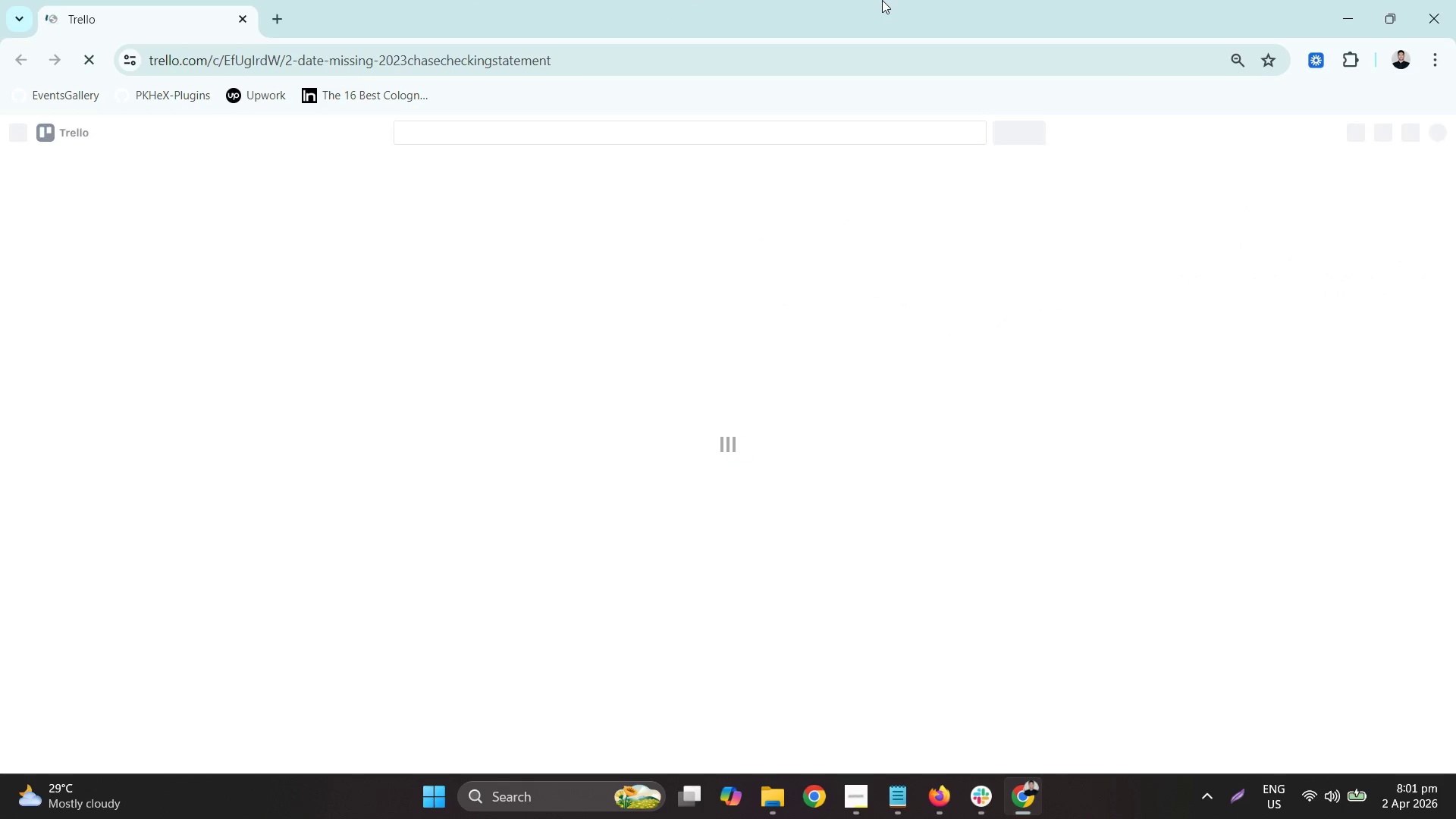 
left_click([1333, 5])